 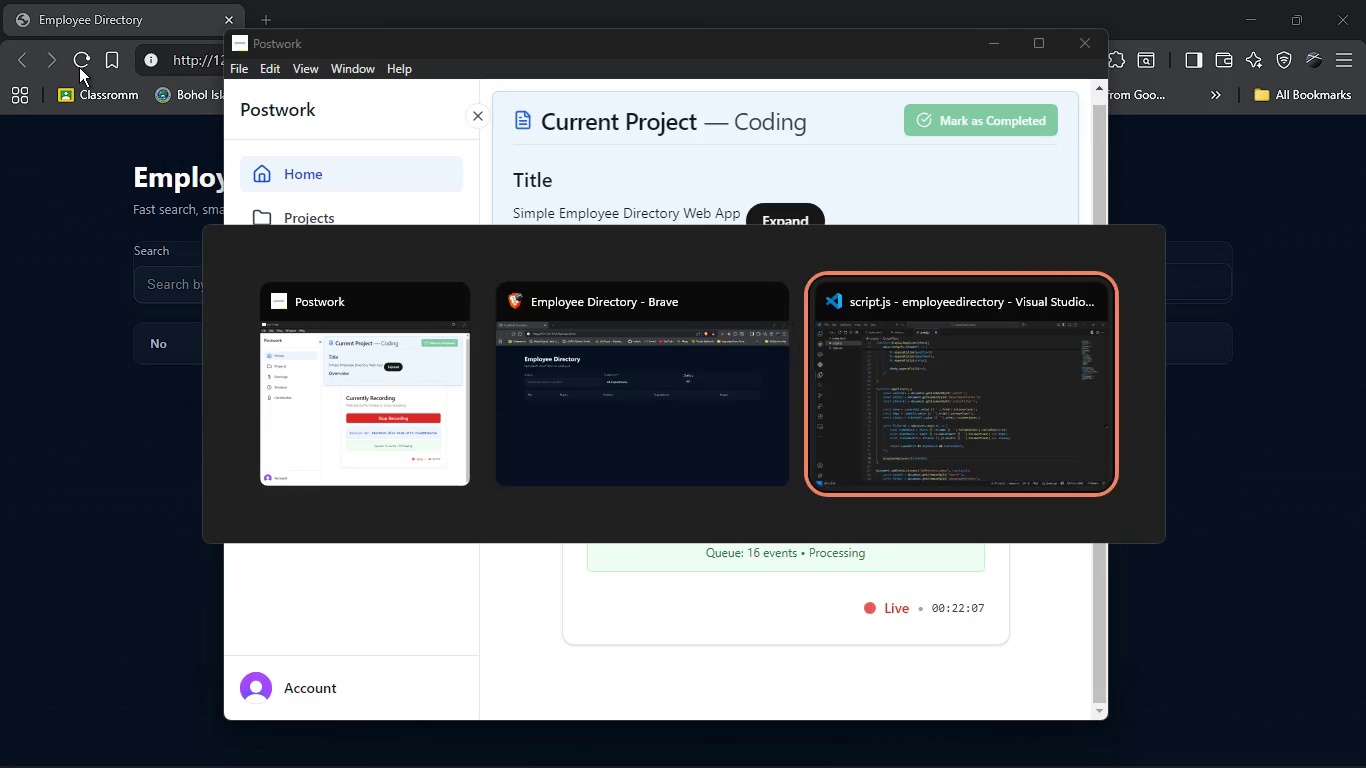 
key(Alt+Tab)
 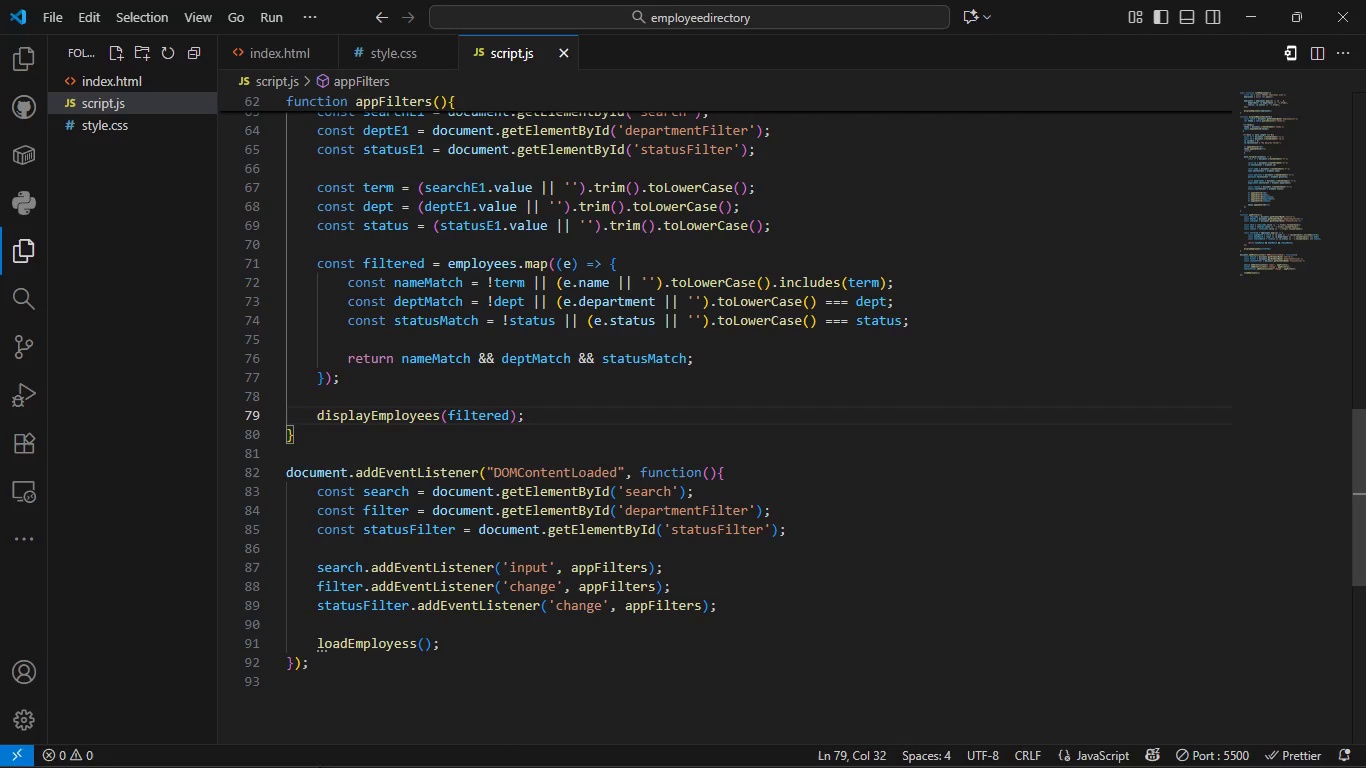 
wait(6.94)
 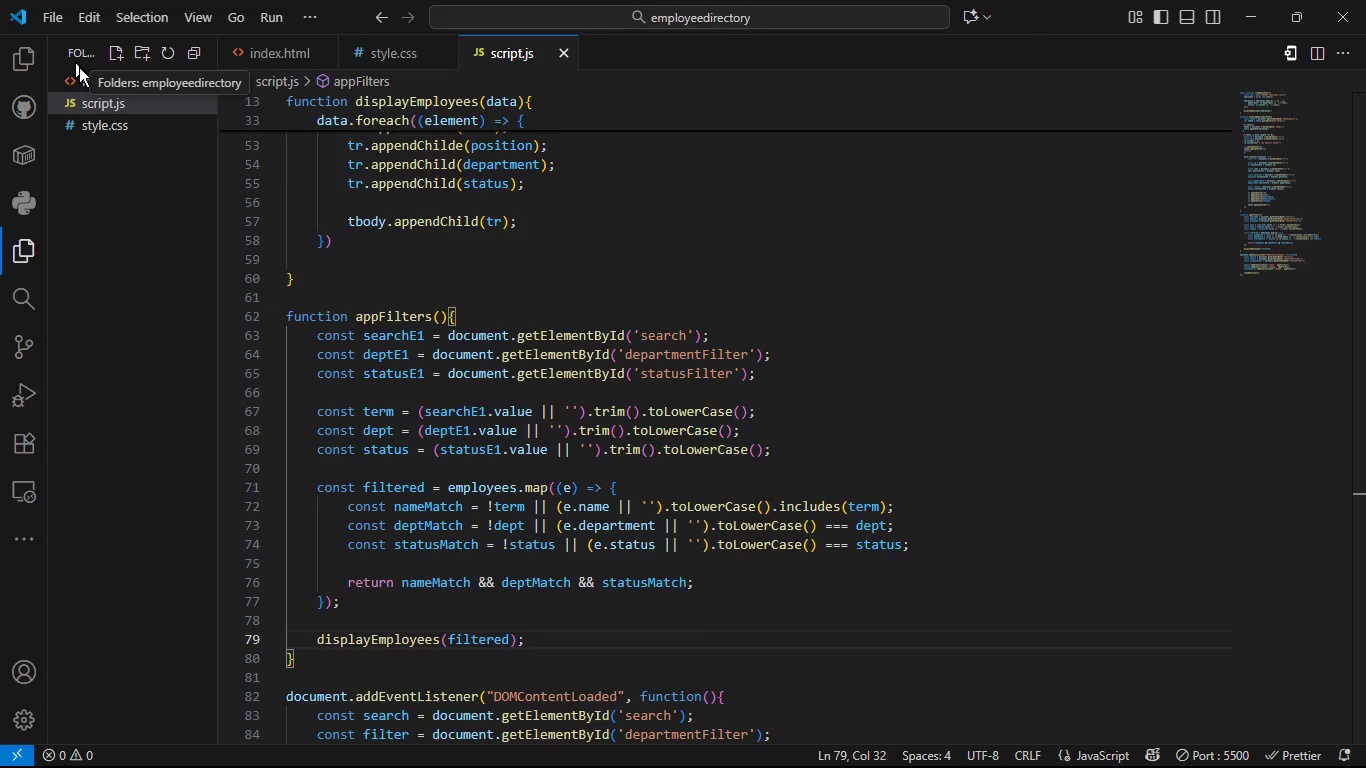 
left_click([405, 648])
 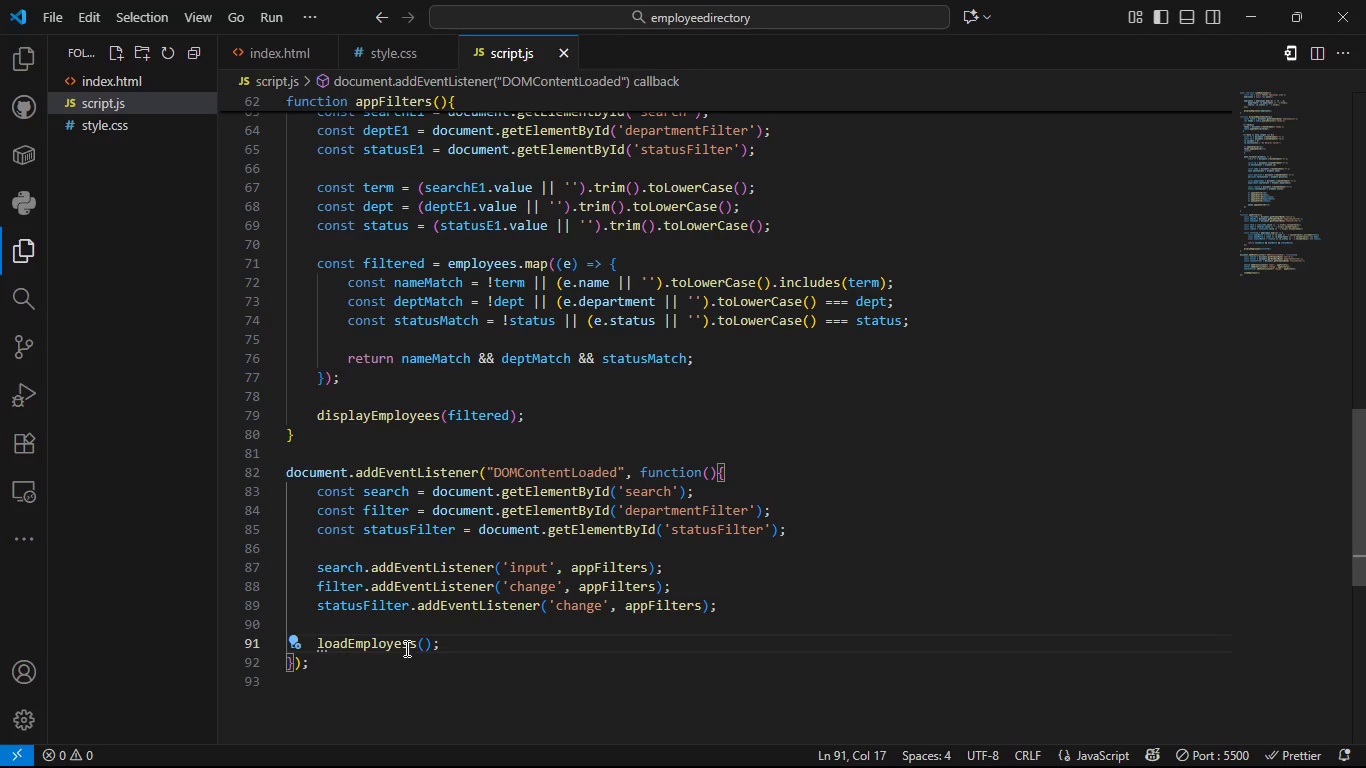 
key(Backspace)
 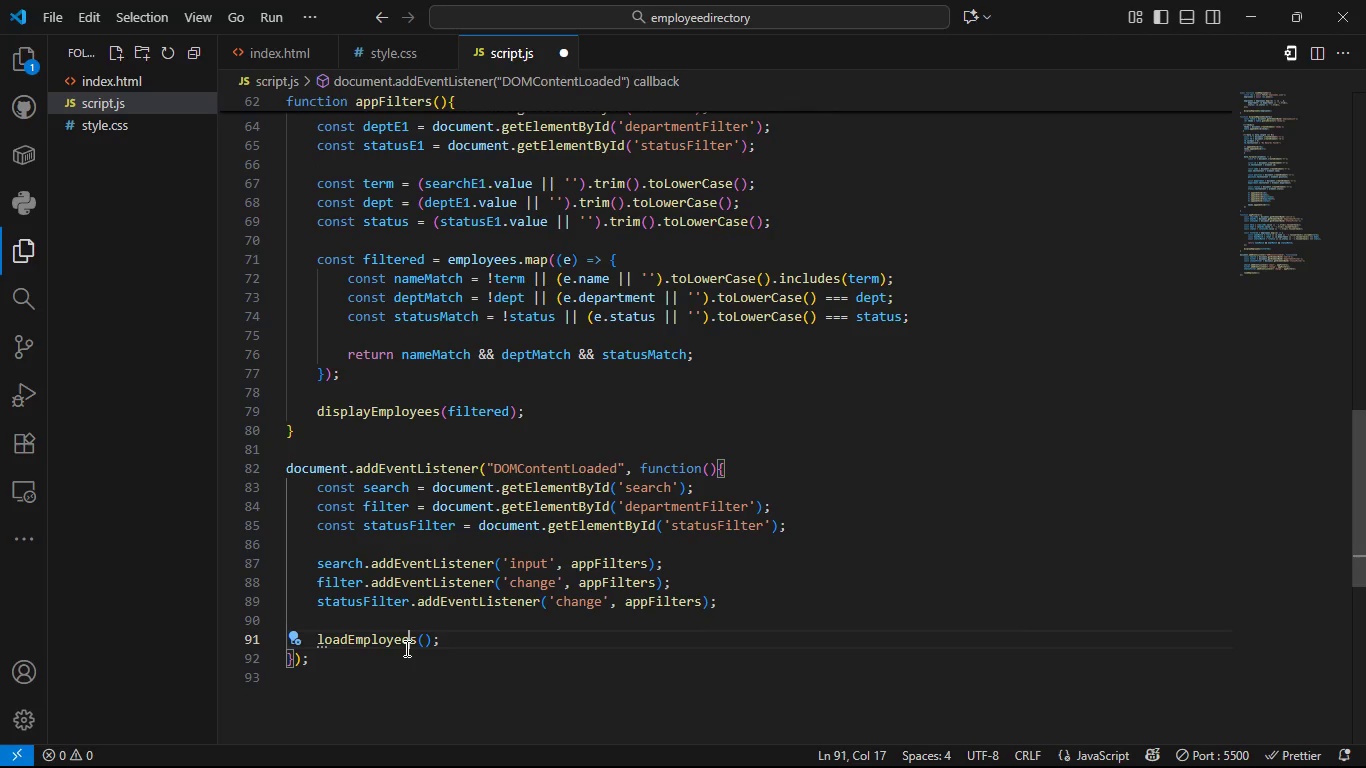 
key(E)
 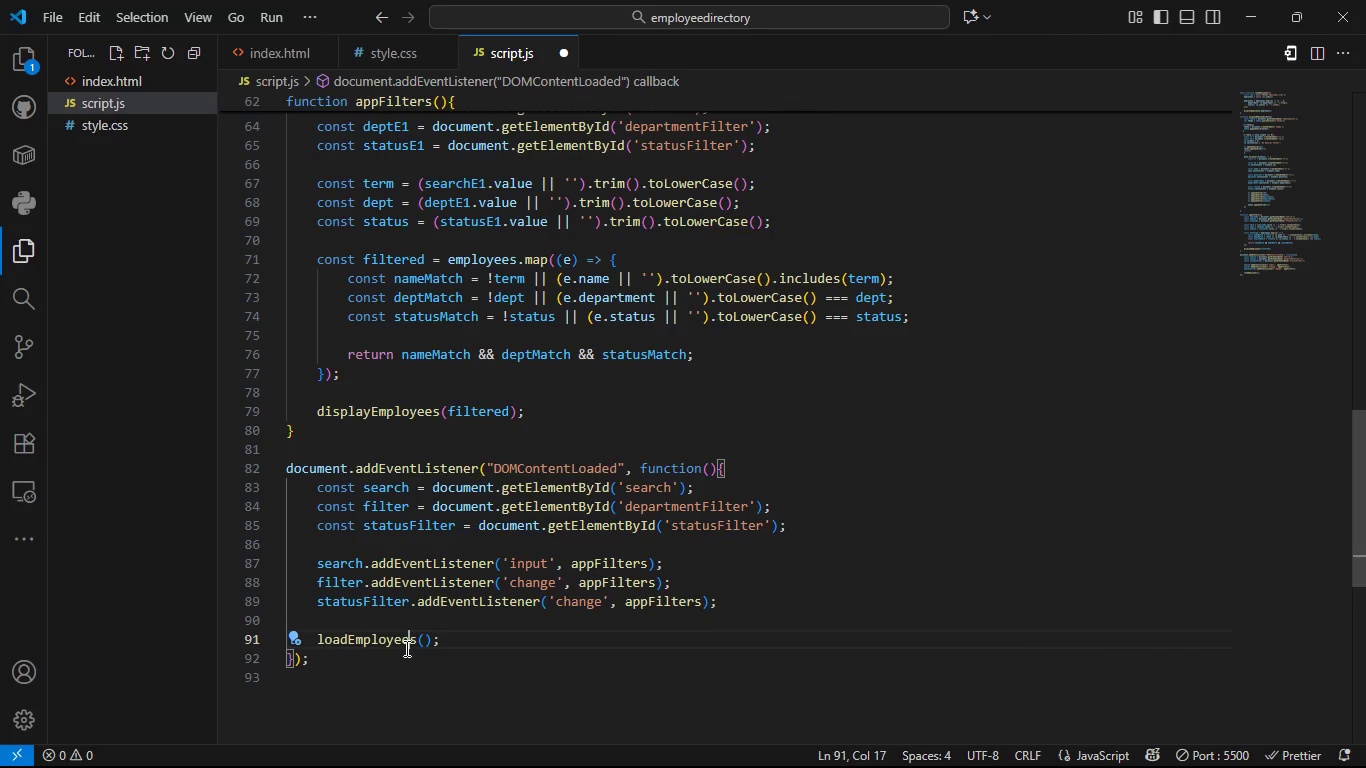 
key(Control+S)
 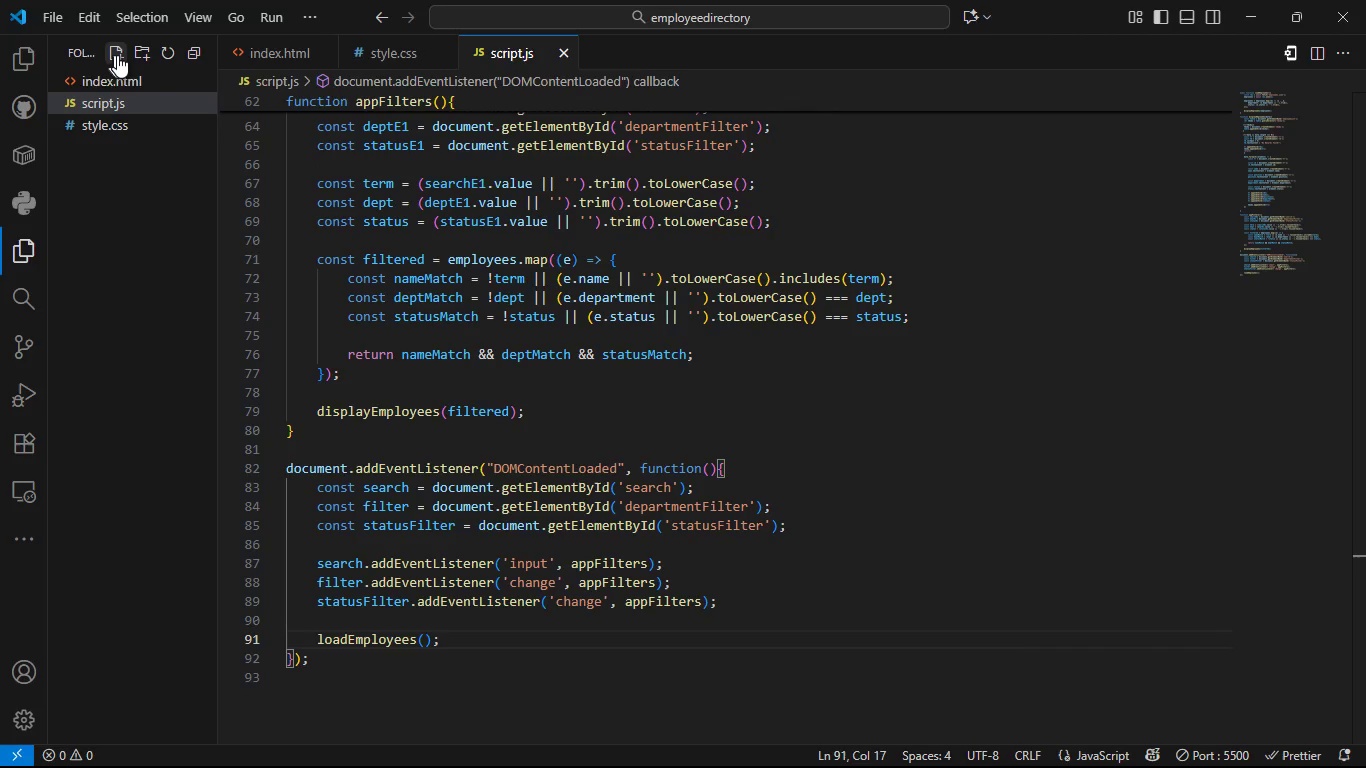 
left_click([117, 55])
 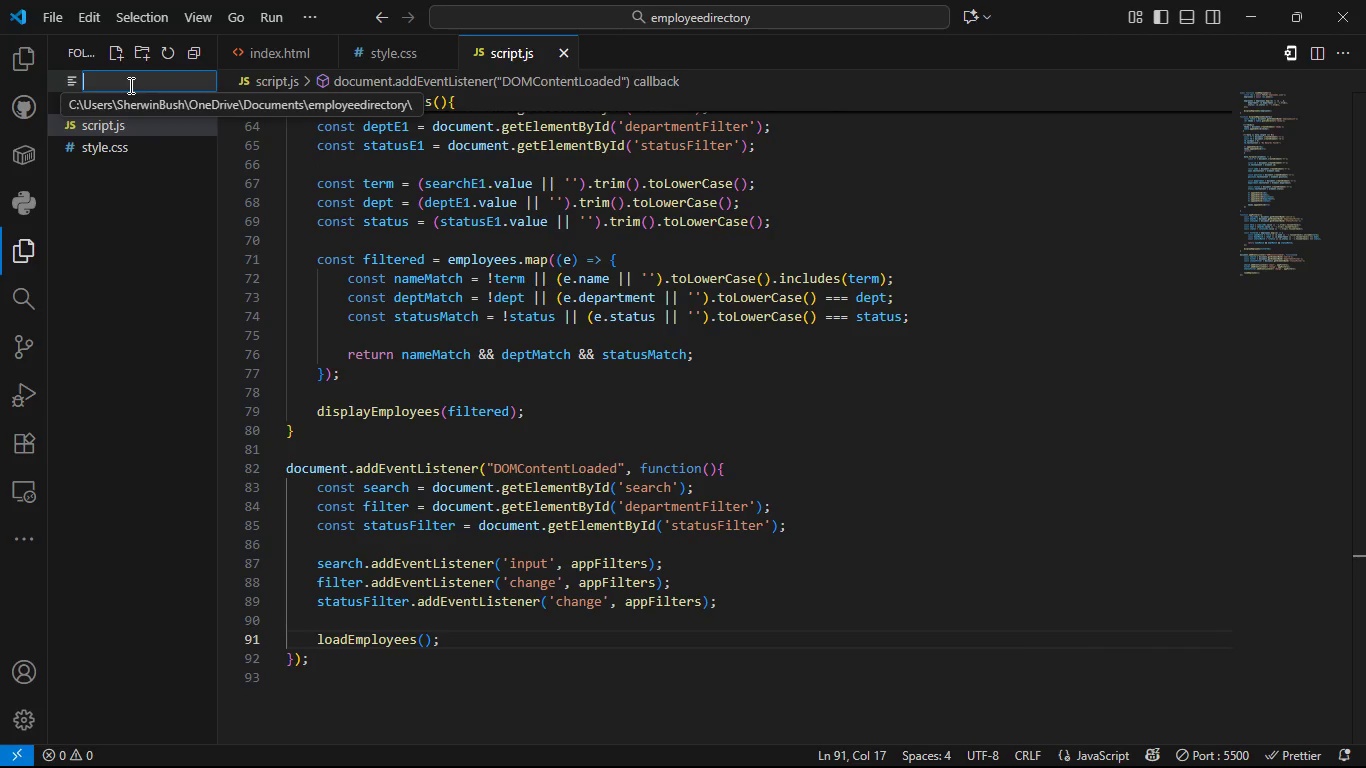 
left_click([129, 85])
 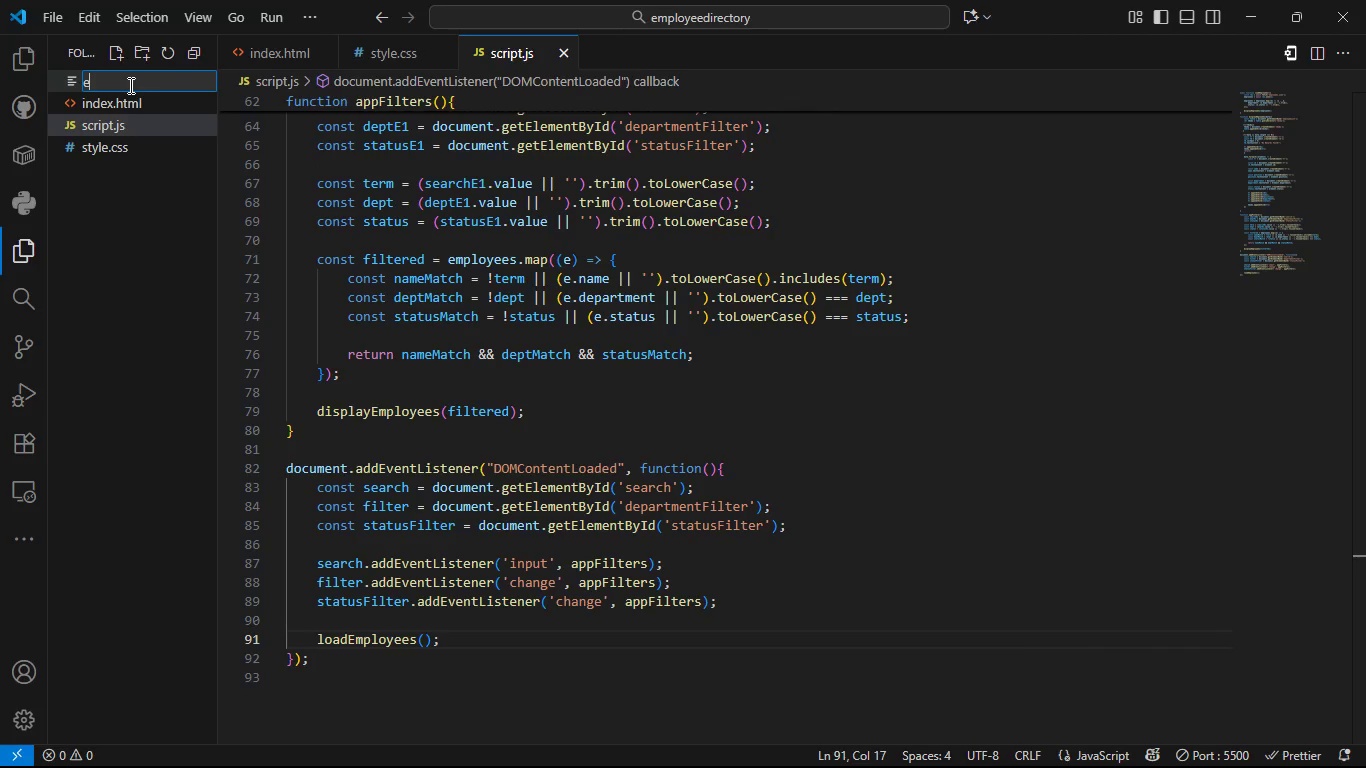 
type(employees.json)
 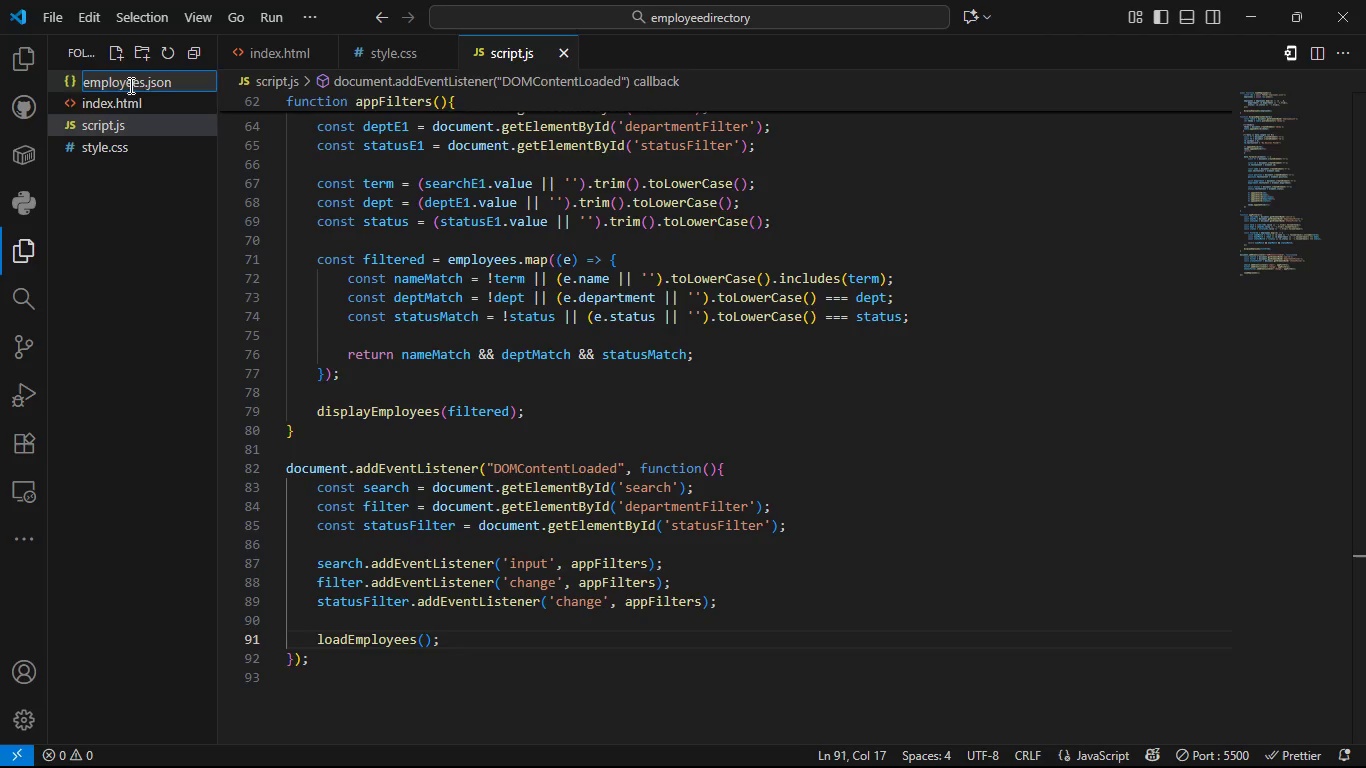 
key(Enter)
 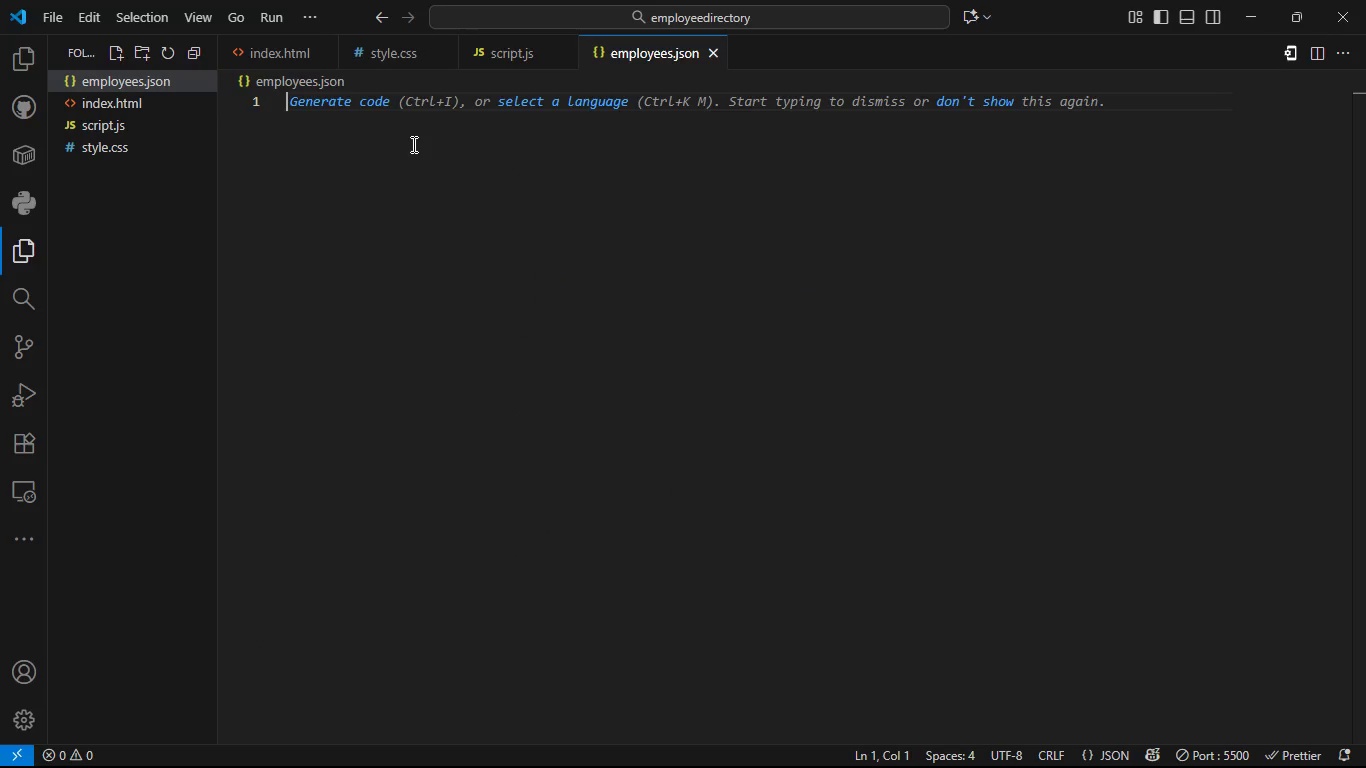 
left_click([412, 144])
 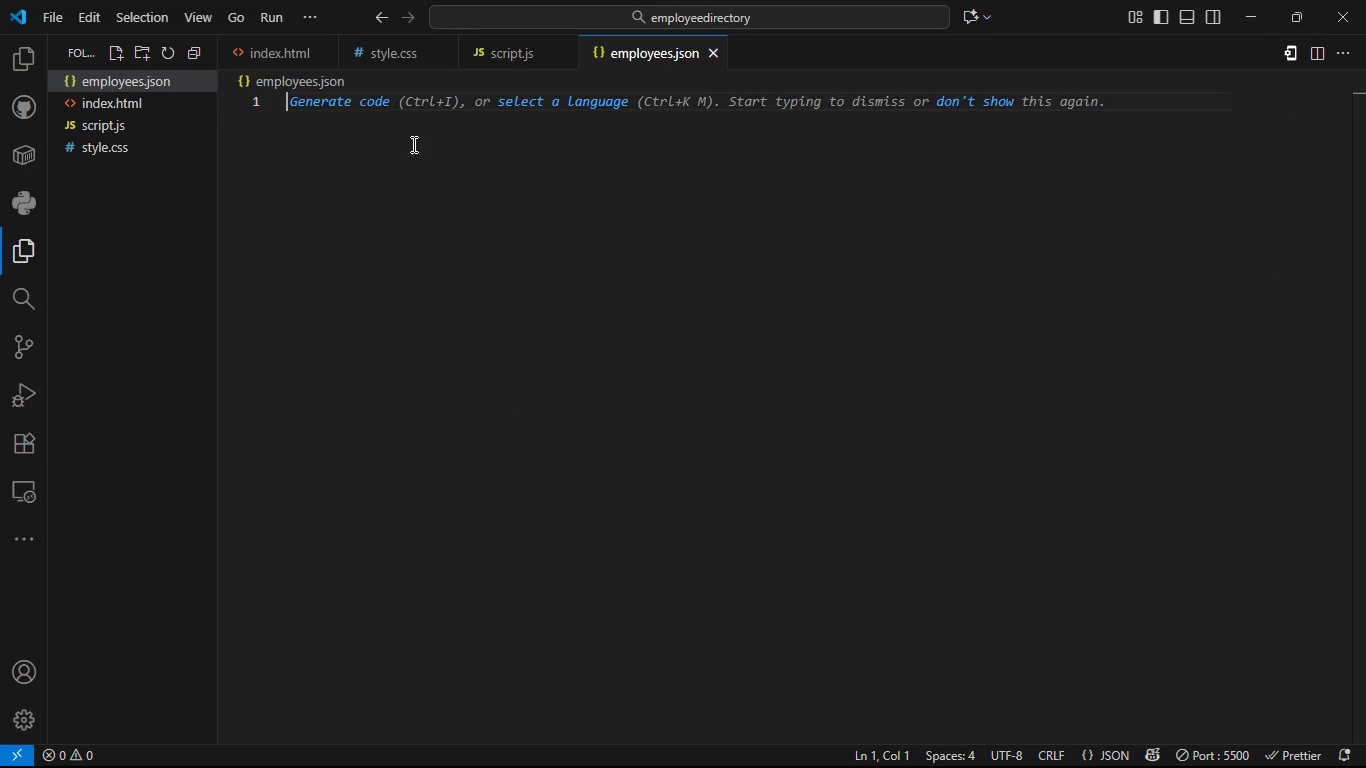 
key(BracketLeft)
 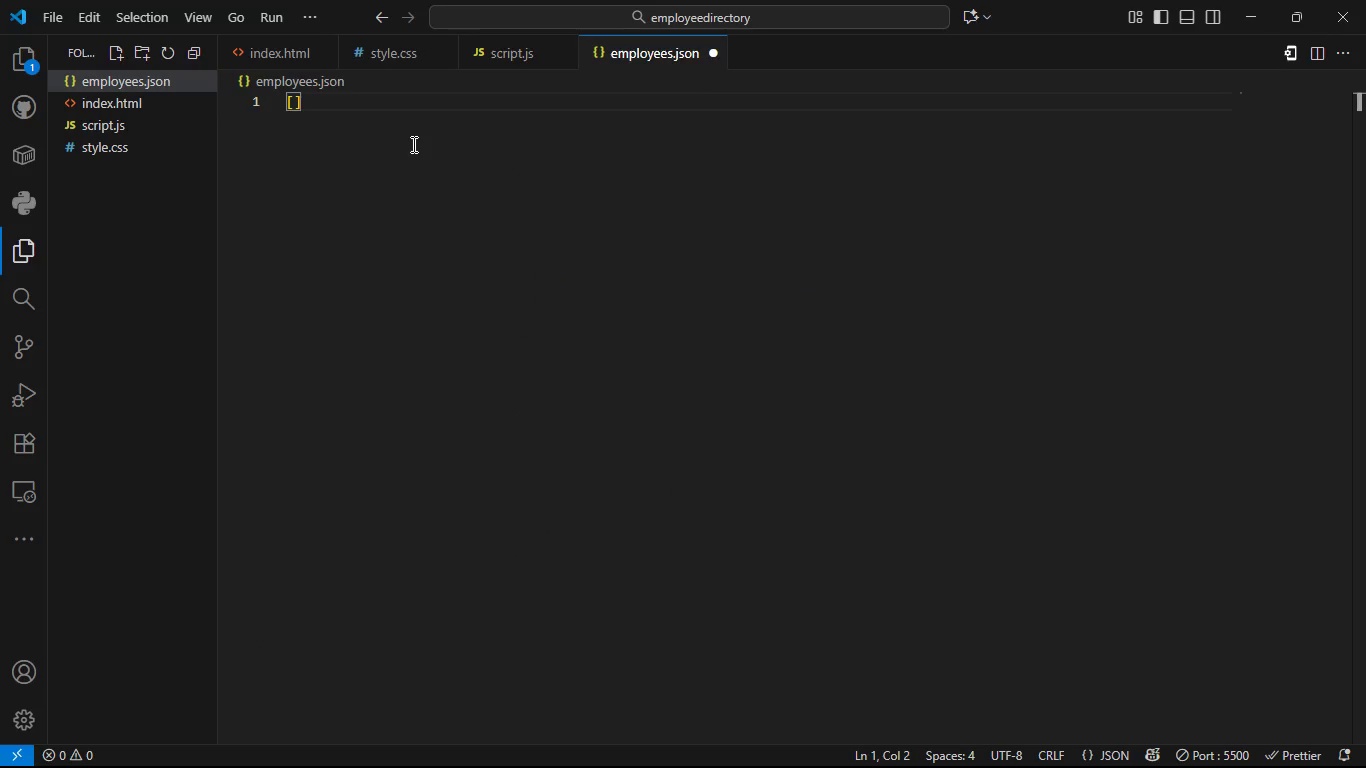 
key(Enter)
 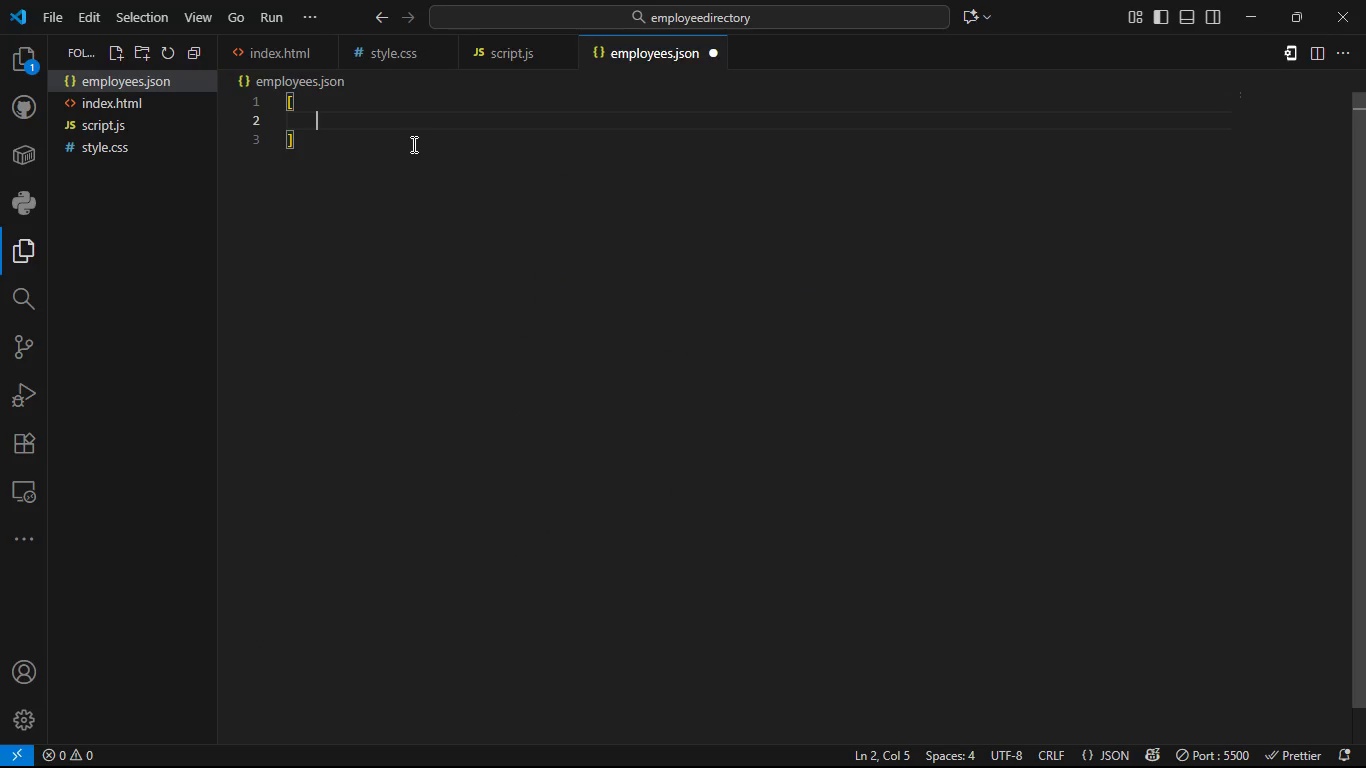 
key(Shift+BracketLeft)
 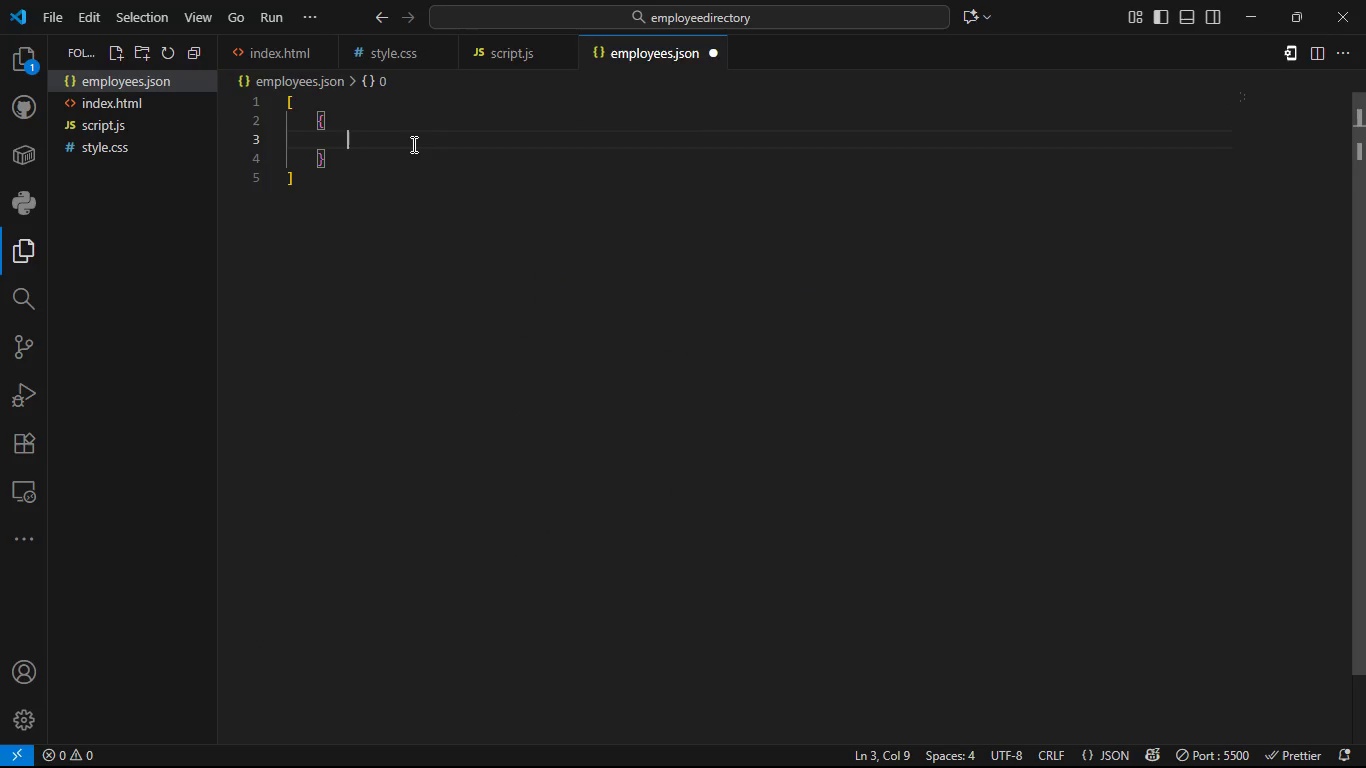 
key(Enter)
 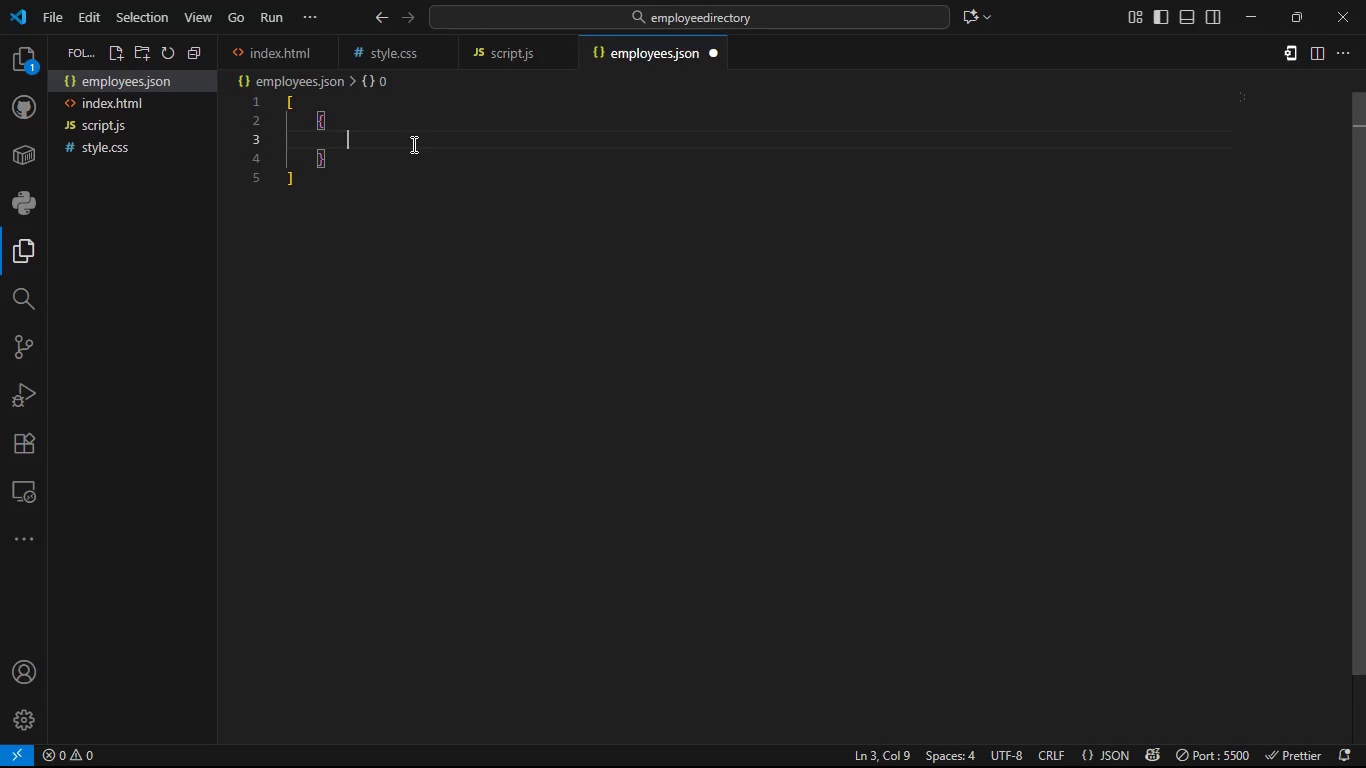 
key(E)
 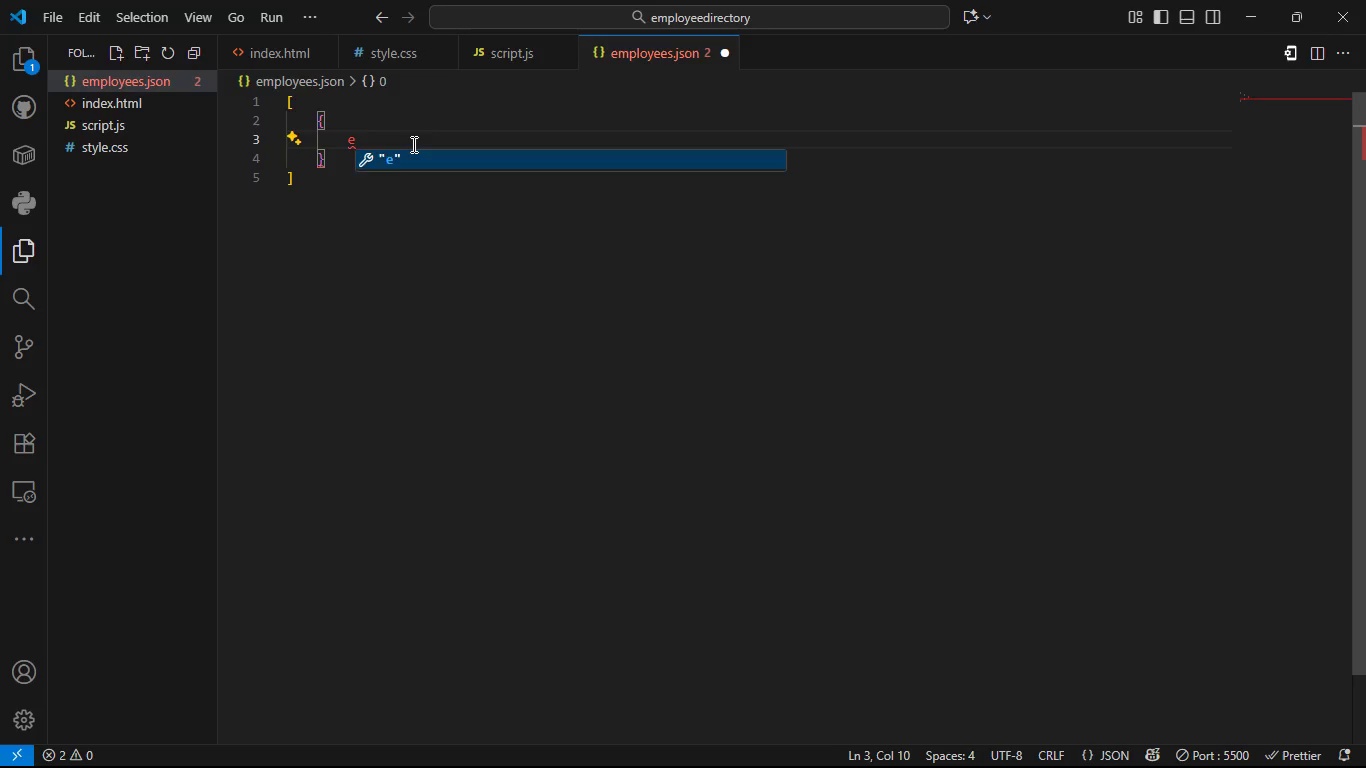 
key(Backspace)
 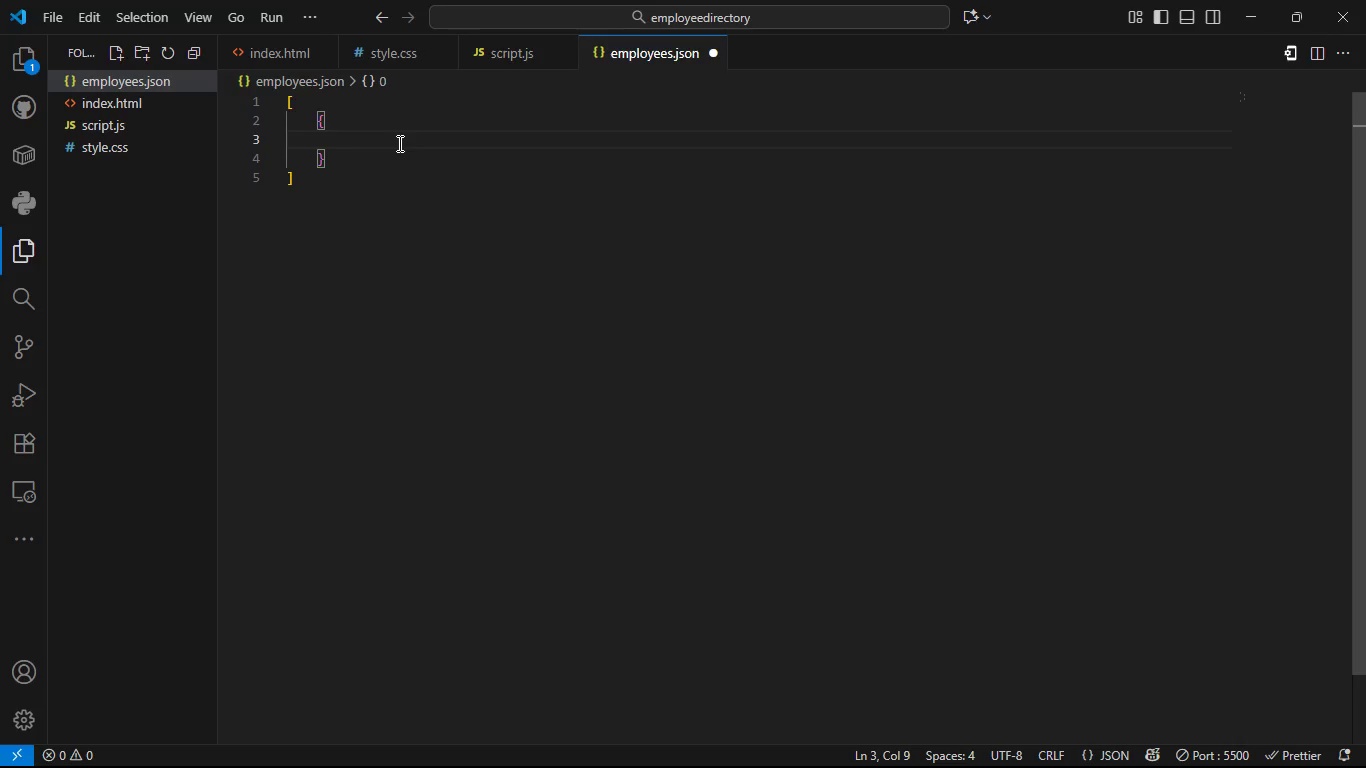 
wait(11.74)
 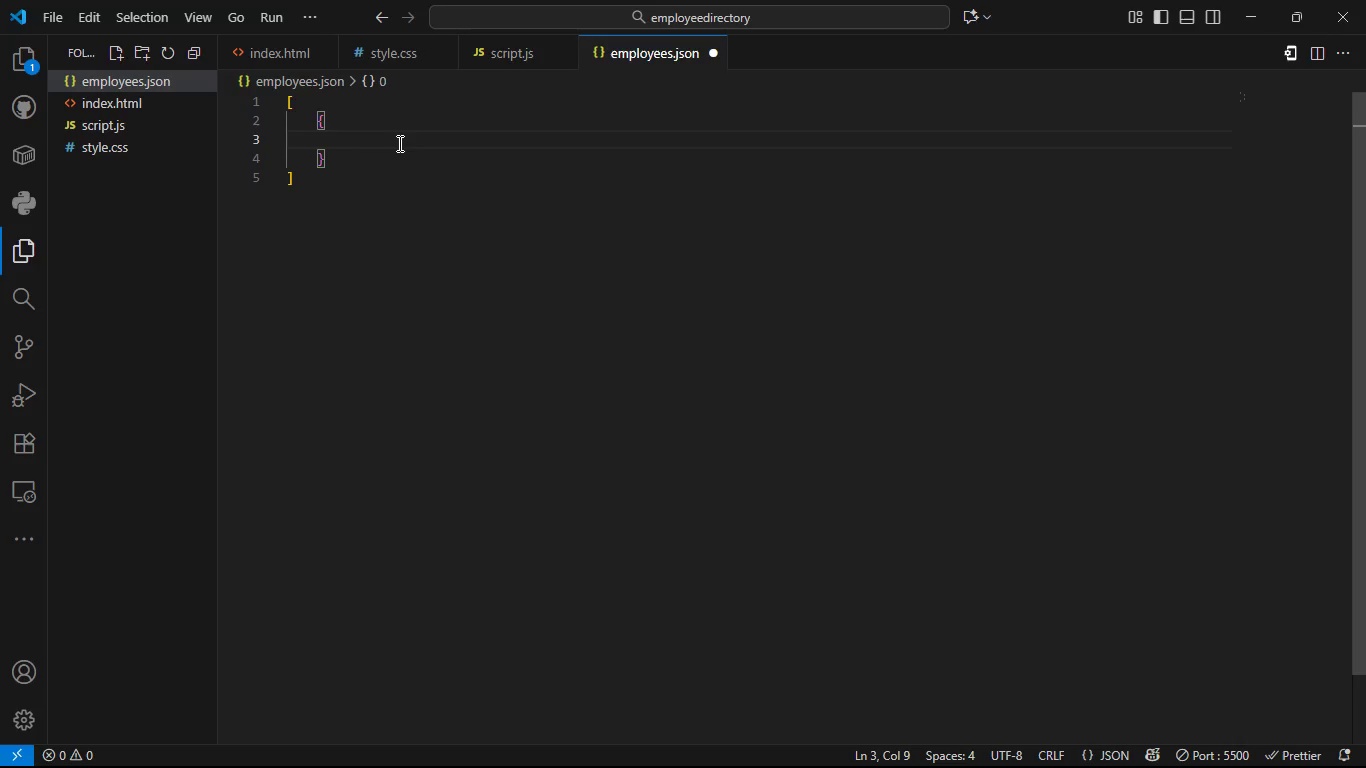 
key(Control+A)
 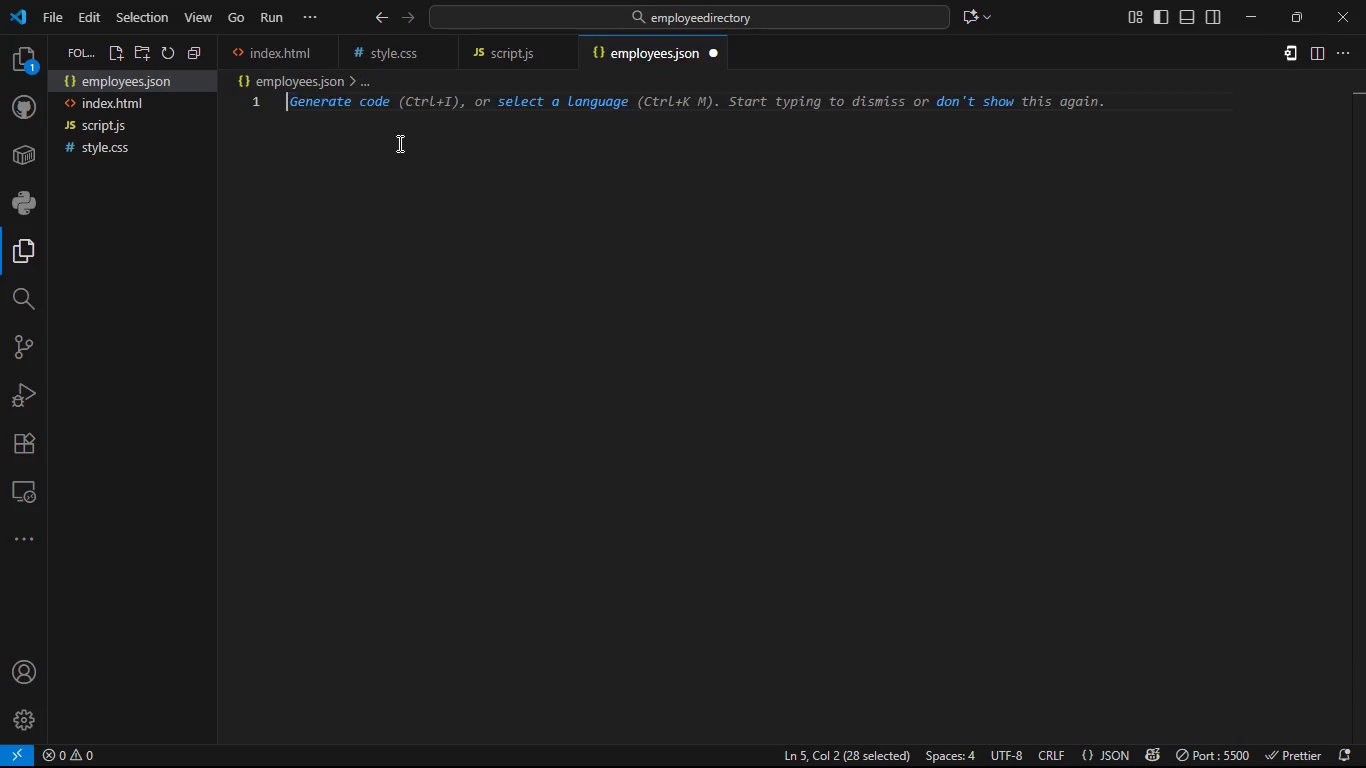 
key(Backspace)
 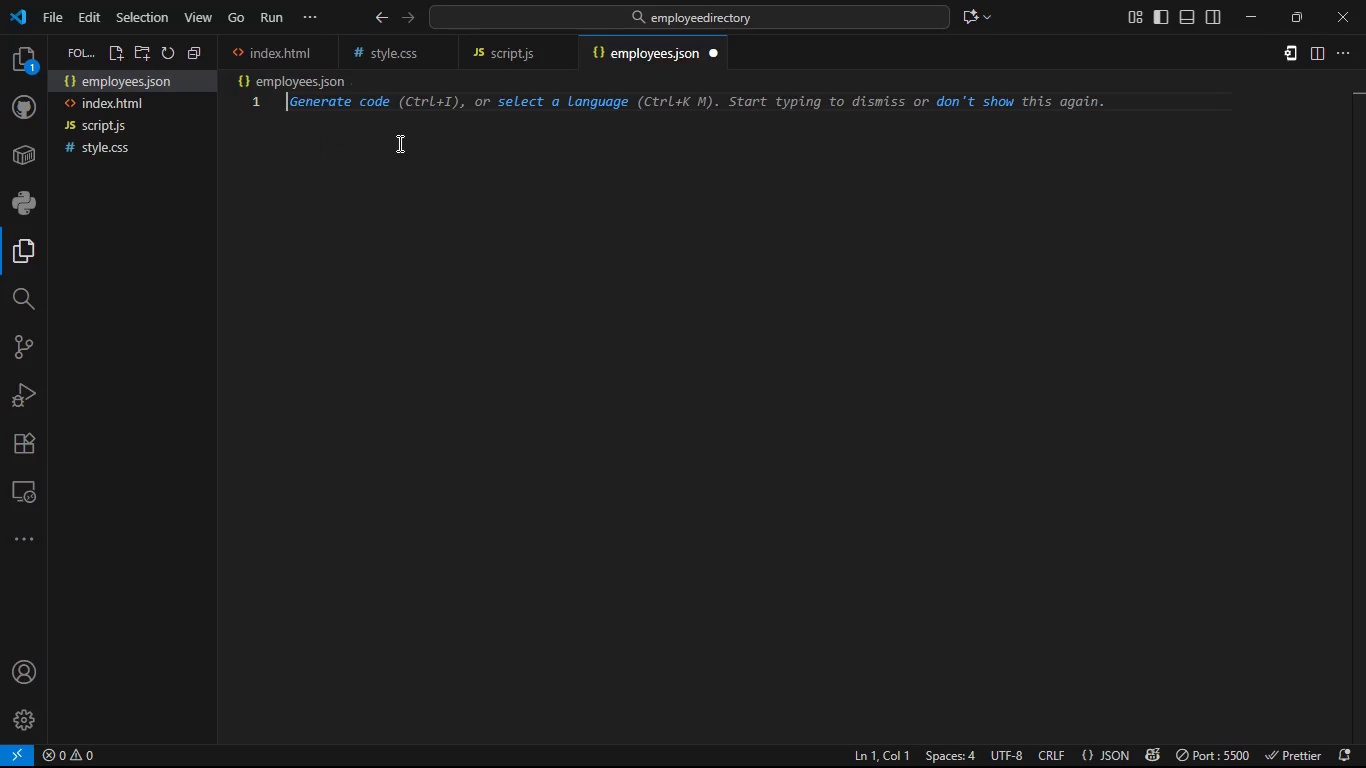 
key(Shift+BracketLeft)
 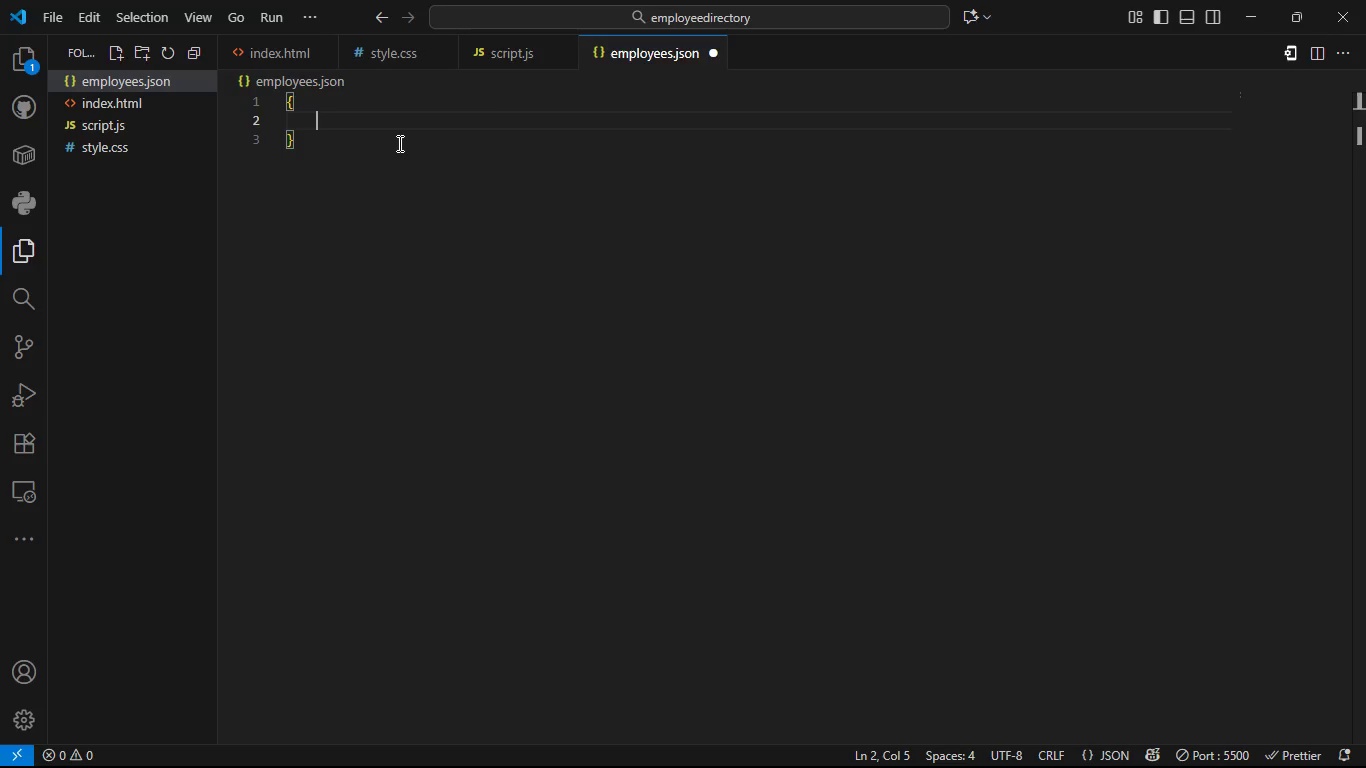 
key(Enter)
 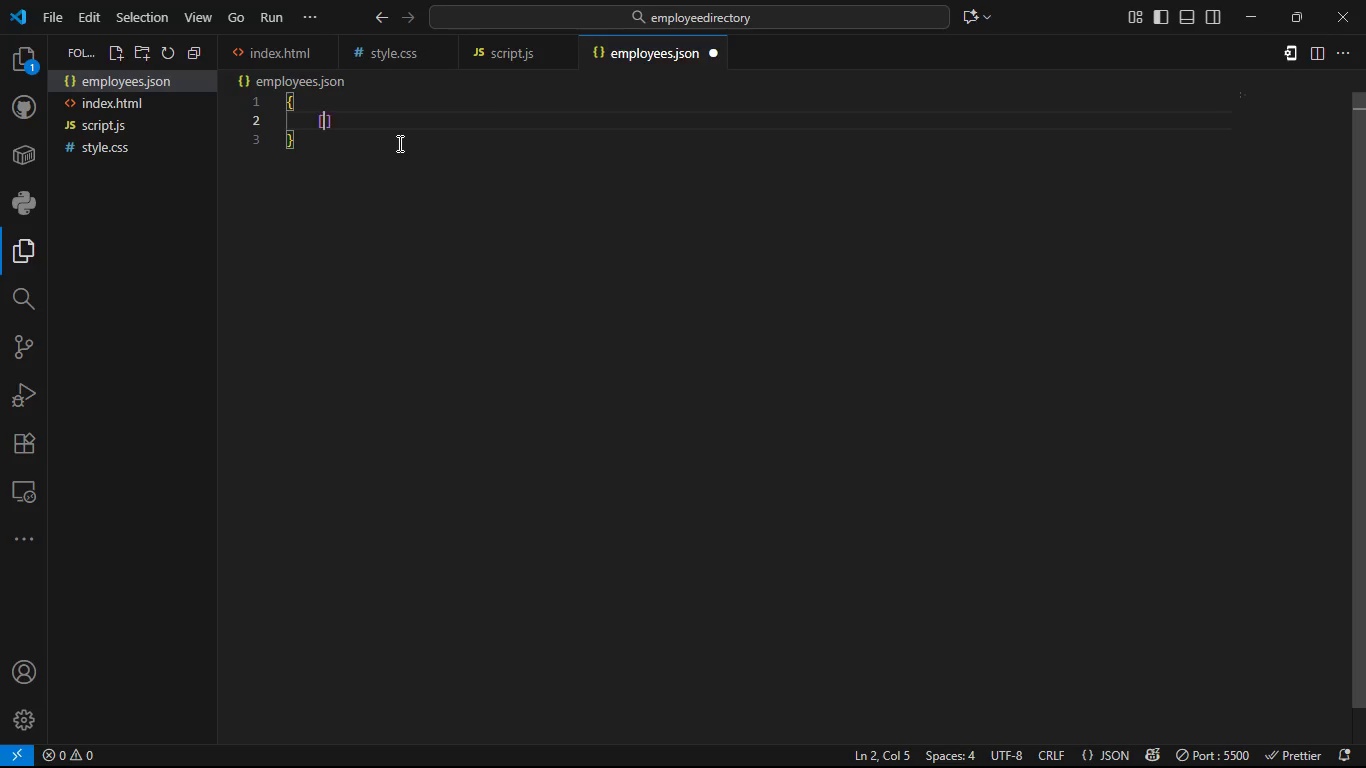 
key(BracketLeft)
 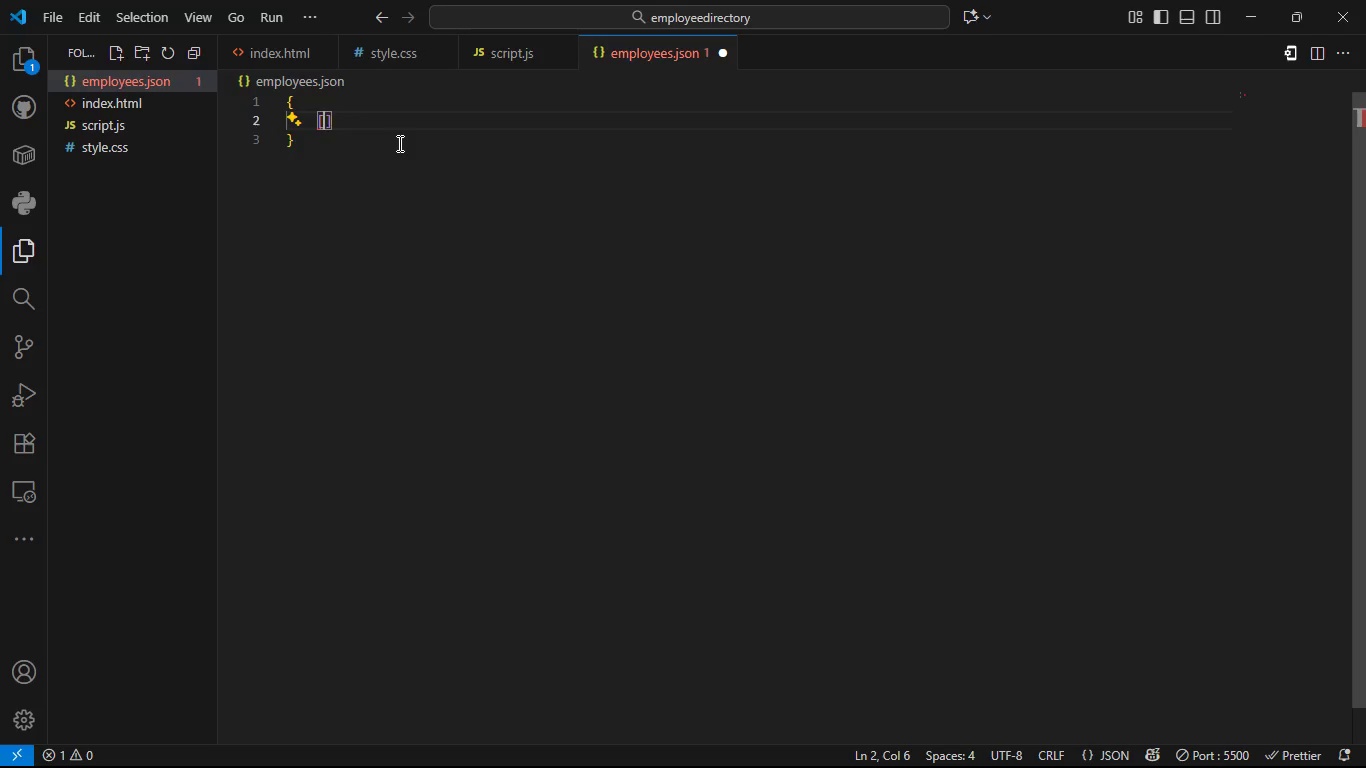 
key(Enter)
 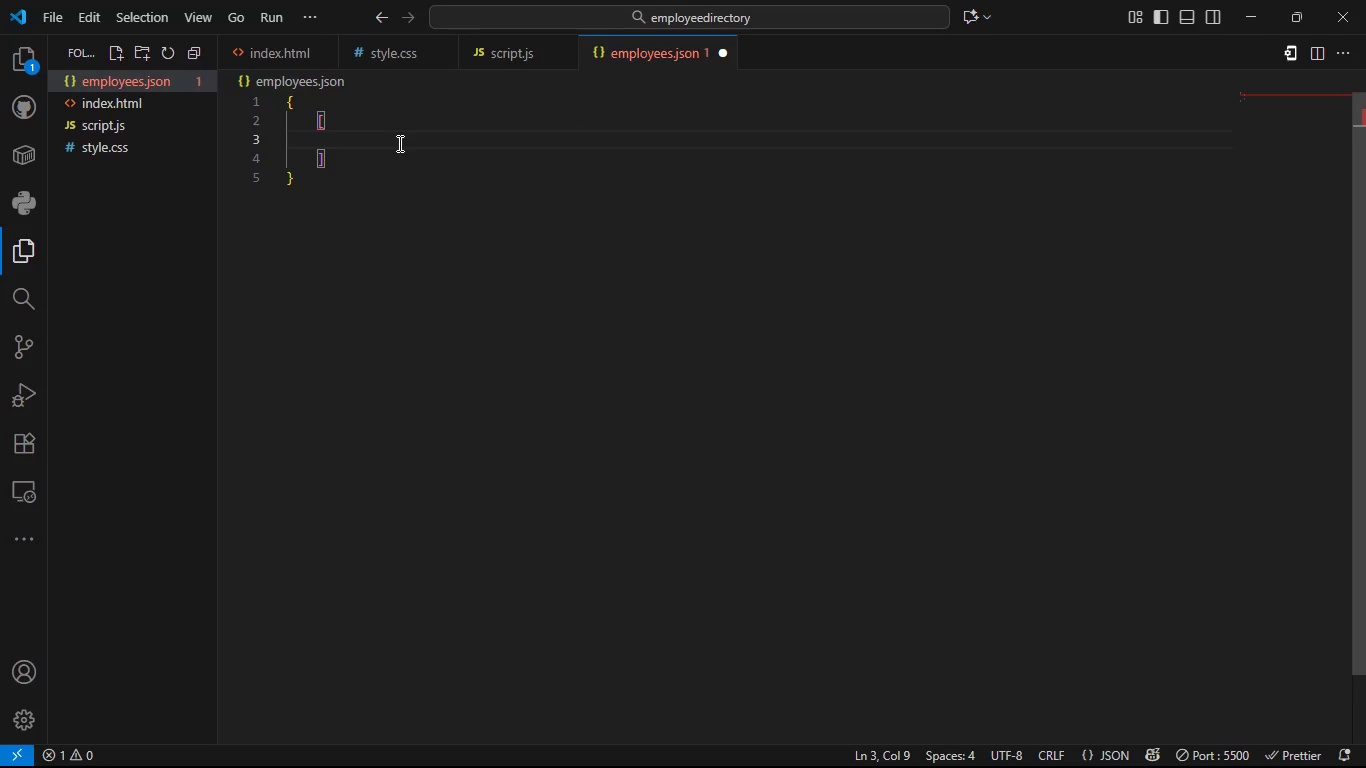 
hold_key(key=E, duration=0.41)
 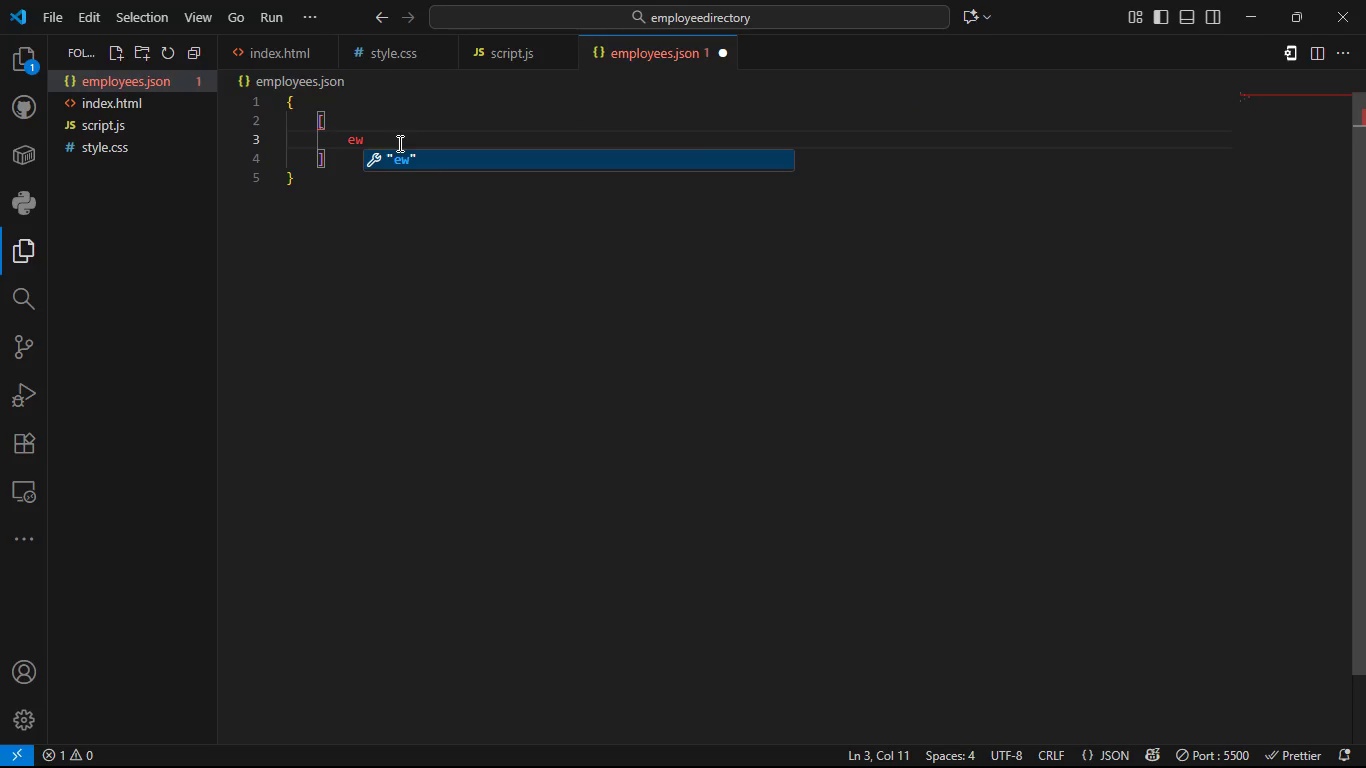 
key(W)
 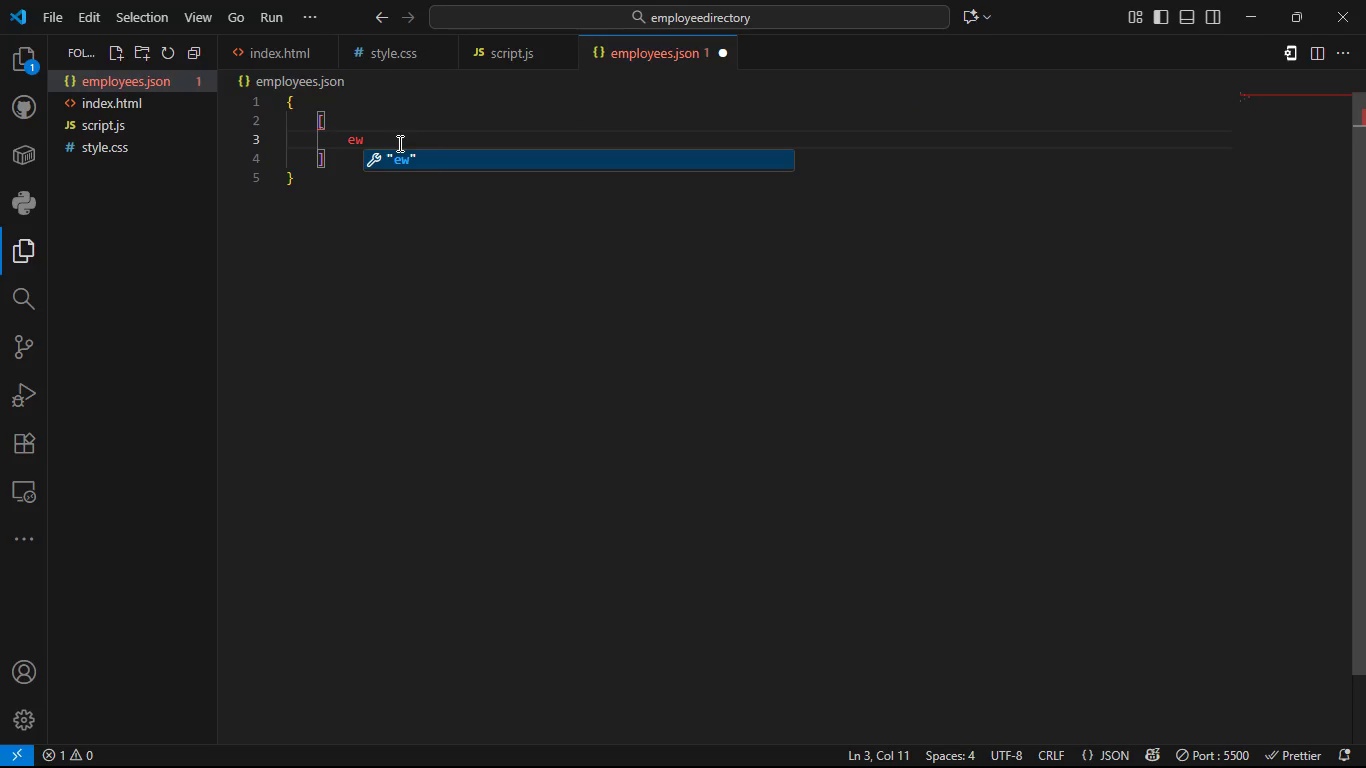 
key(Control+Z)
 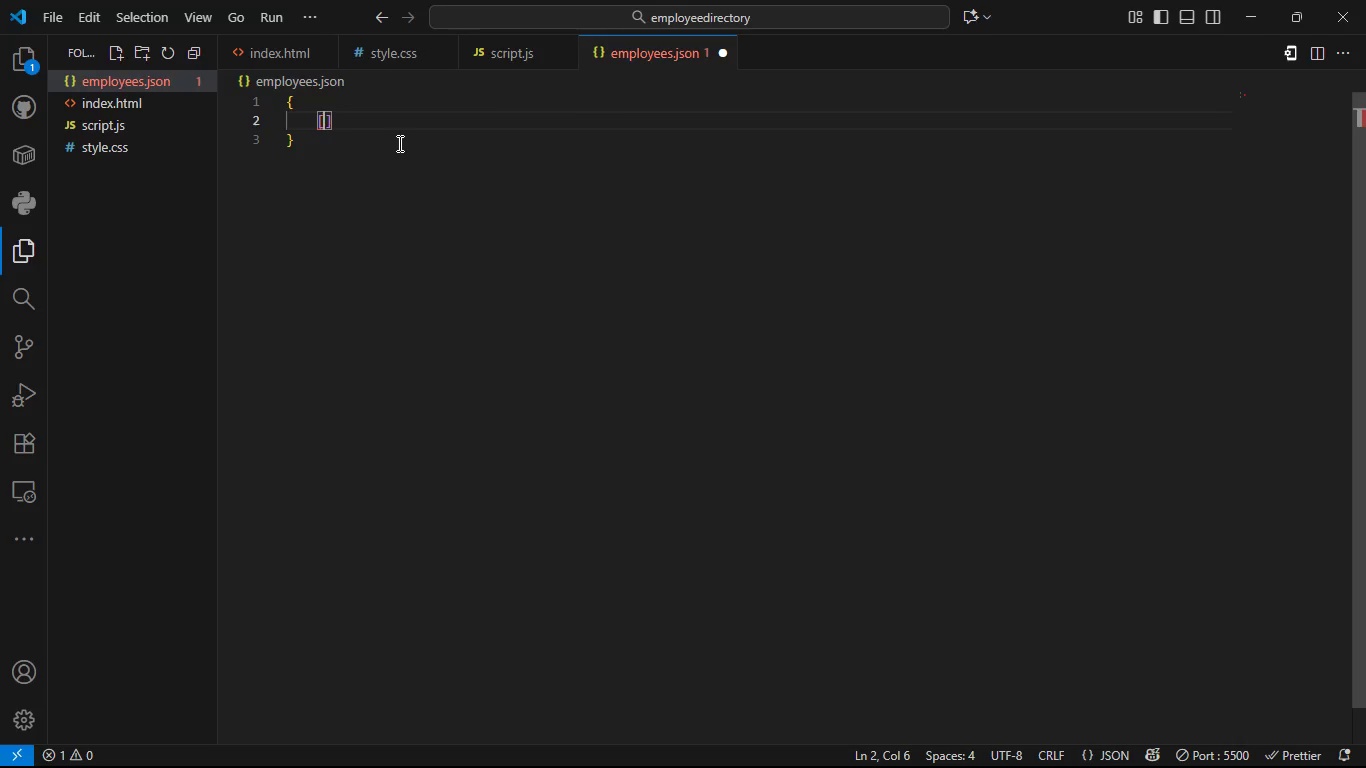 
key(Control+Z)
 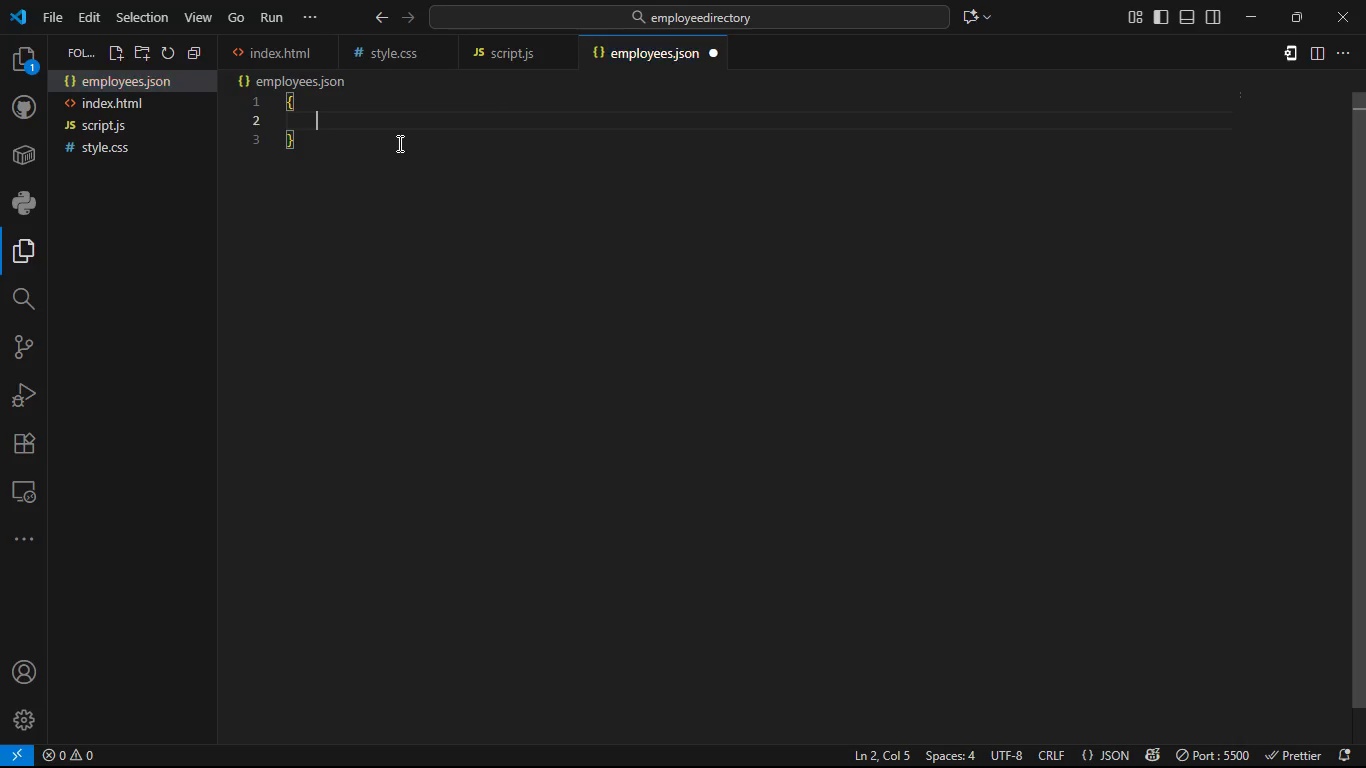 
key(Control+Z)
 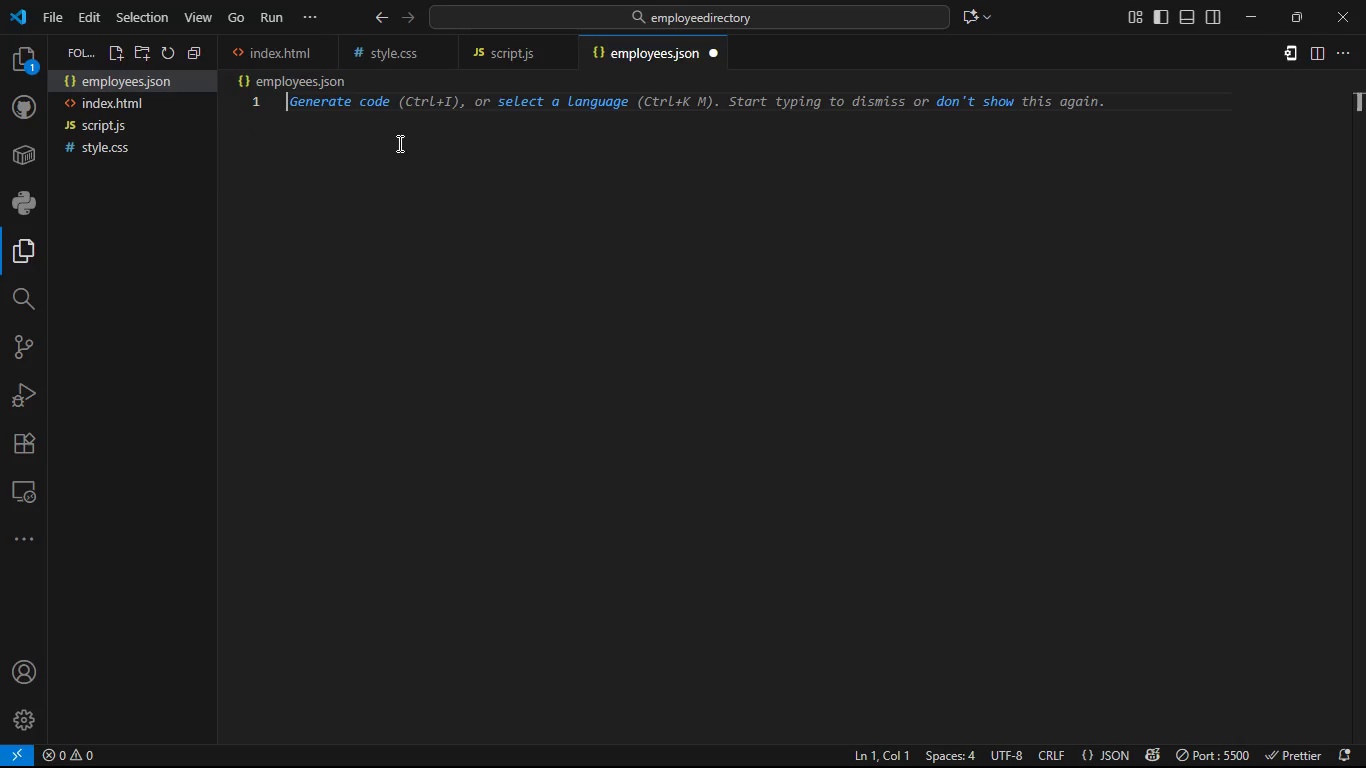 
key(Control+Z)
 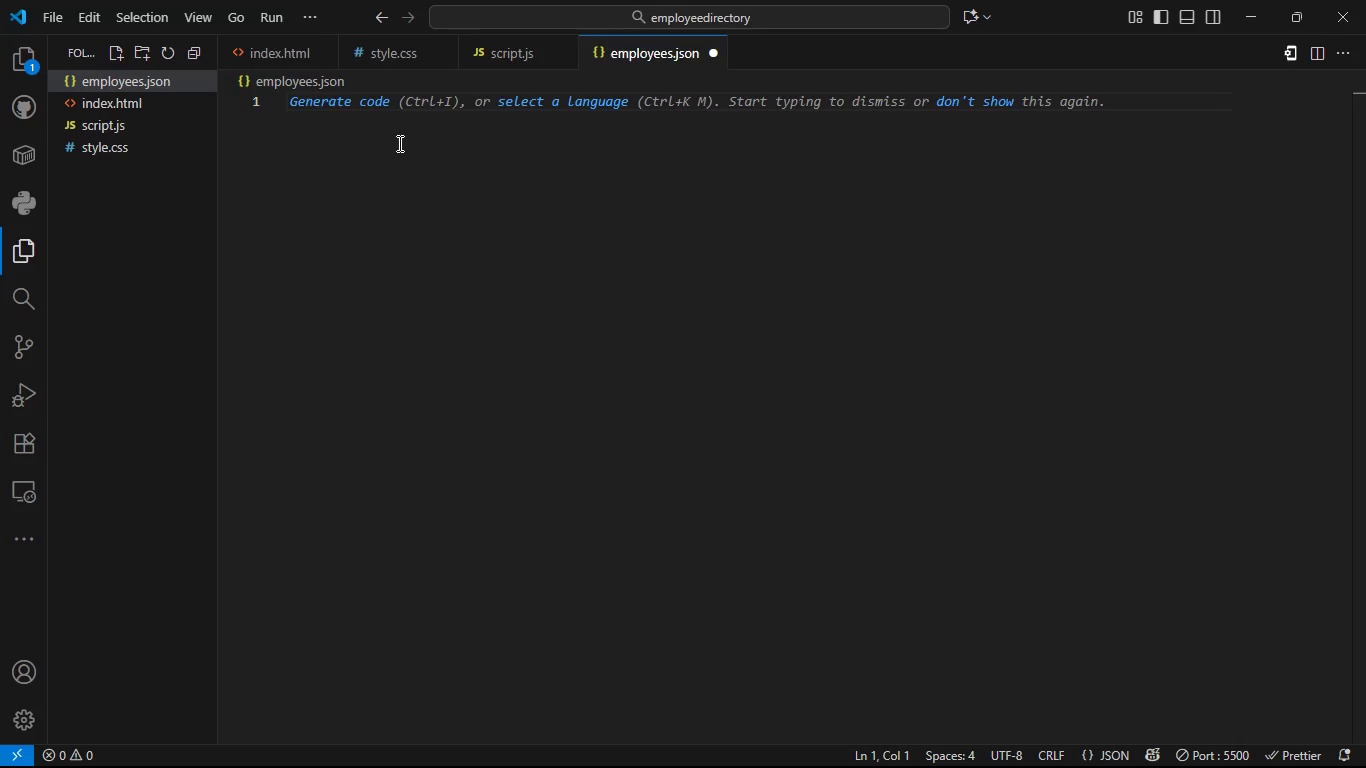 
key(Shift+BracketLeft)
 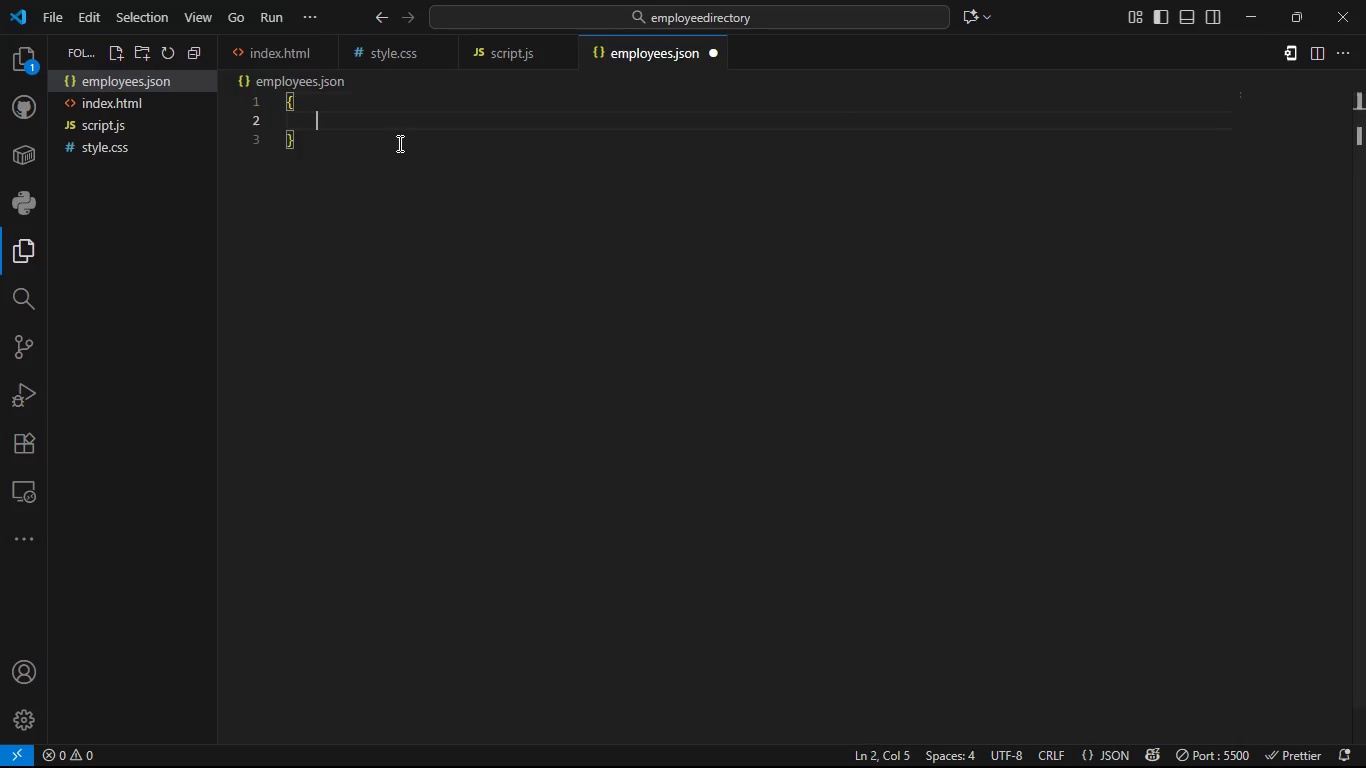 
key(Enter)
 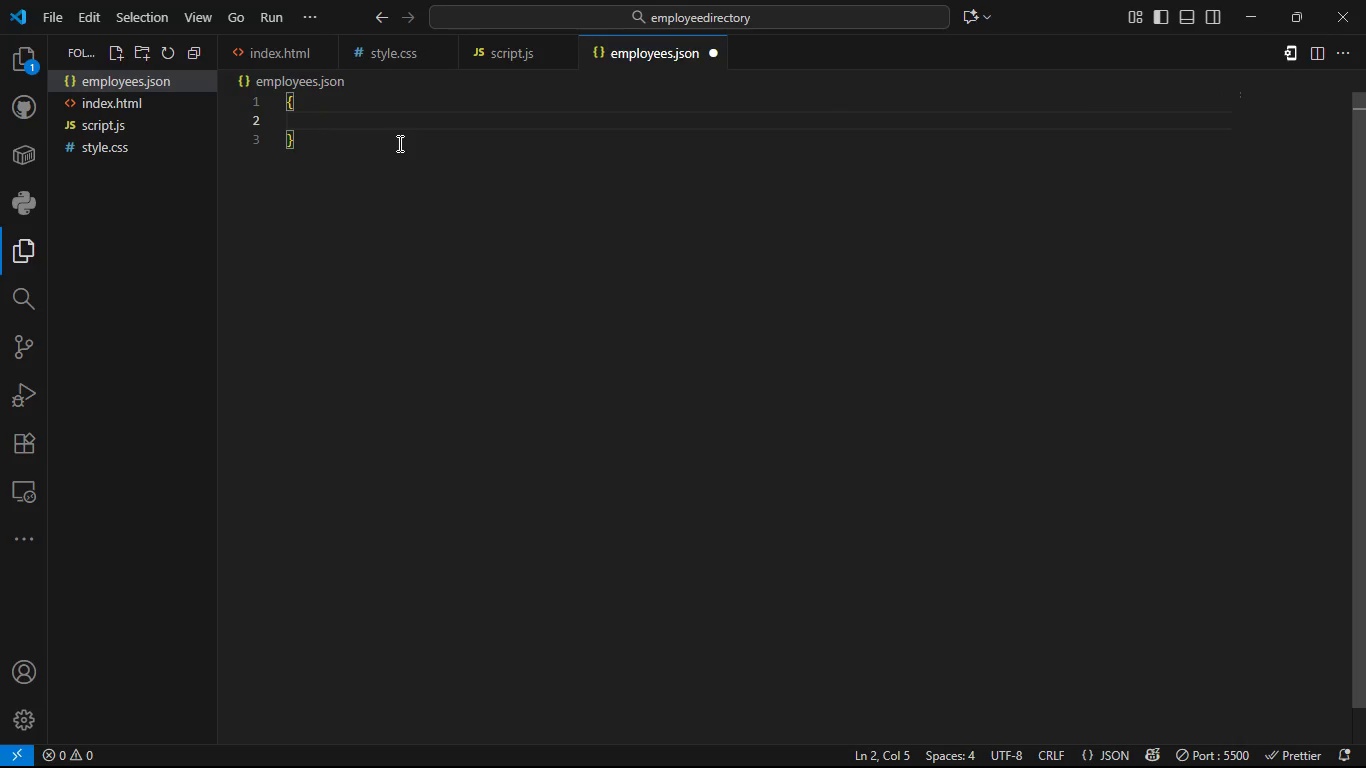 
key(Shift+BracketLeft)
 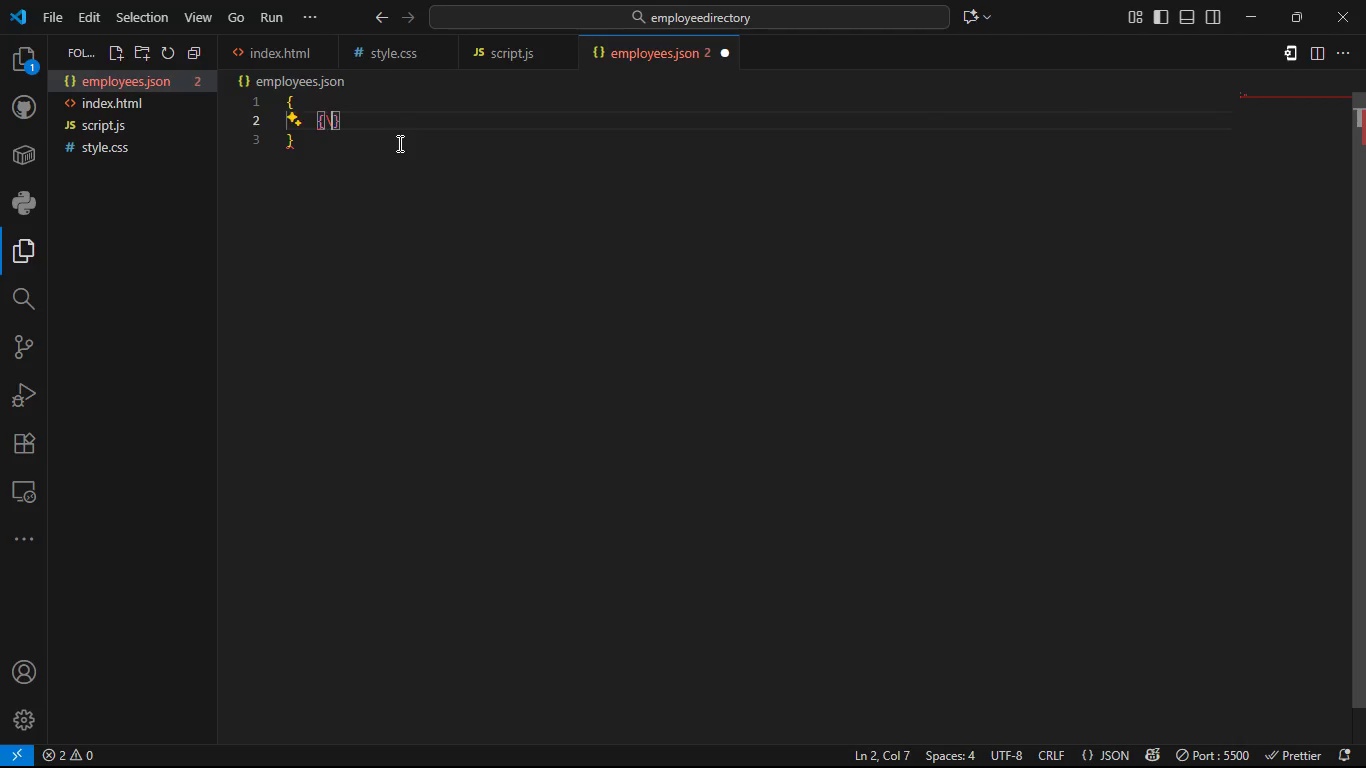 
key(Backslash)
 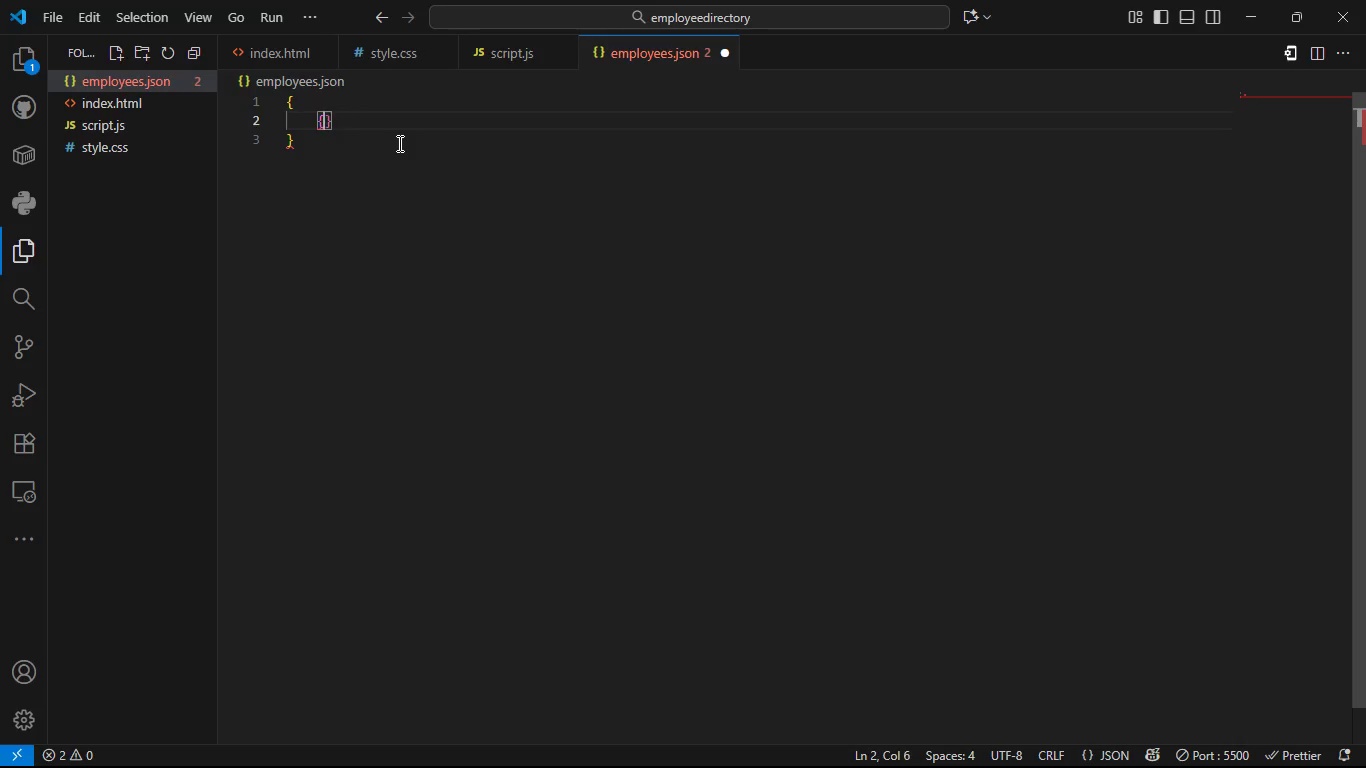 
key(Backspace)
 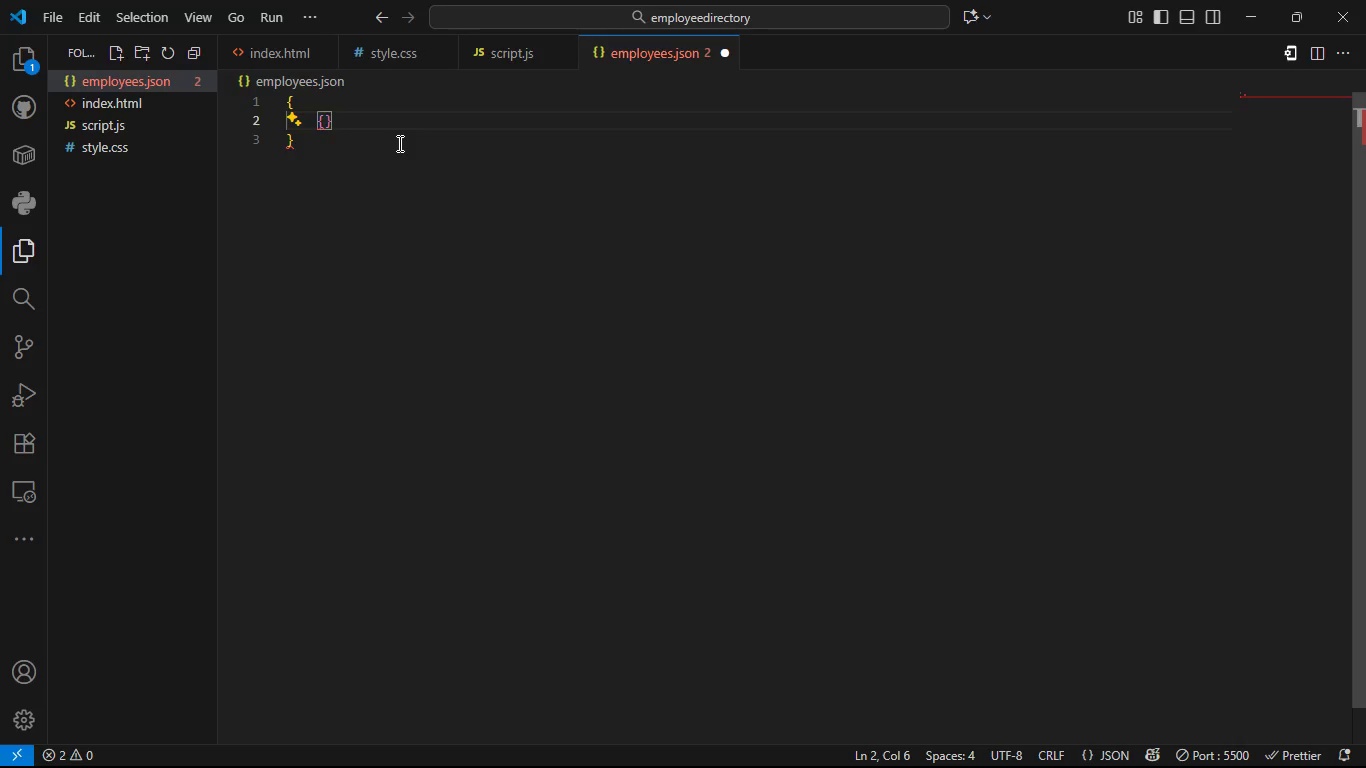 
key(Enter)
 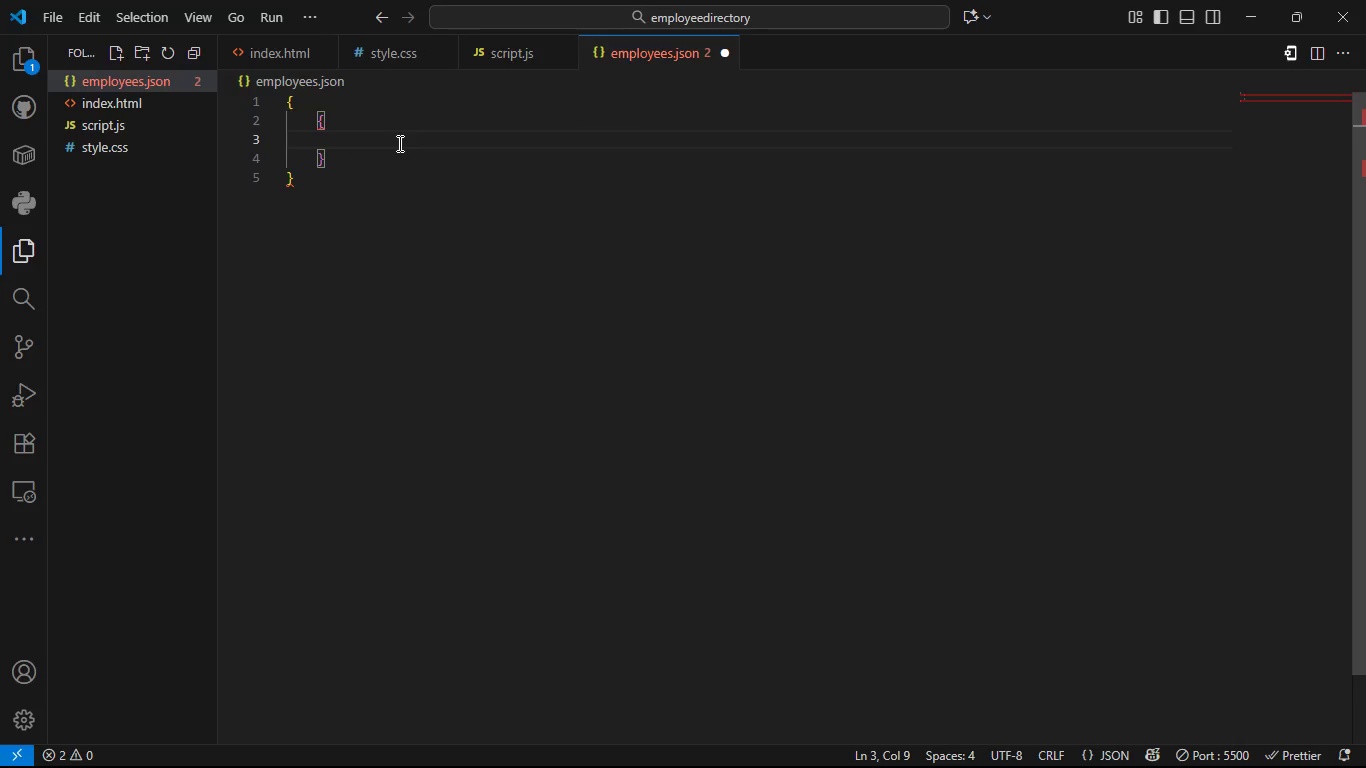 
key(Control+X)
 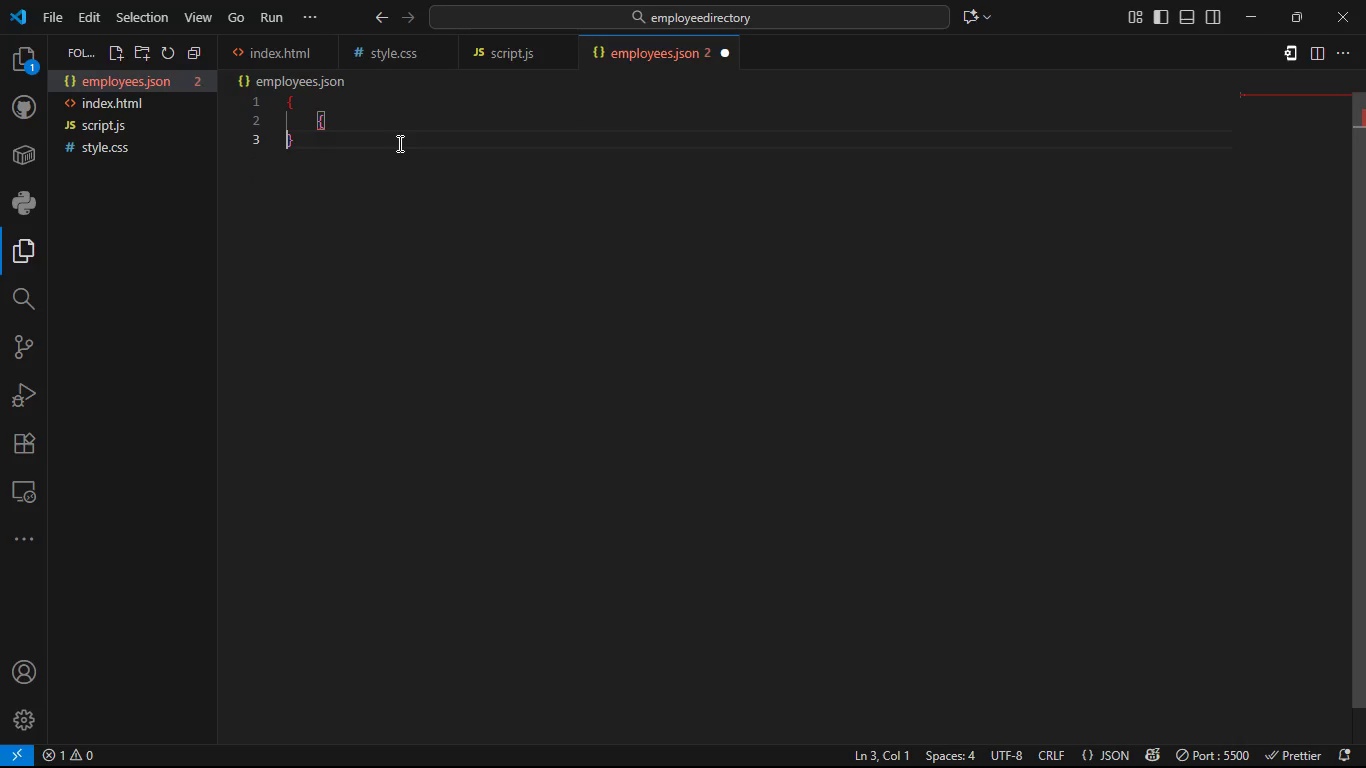 
key(Control+X)
 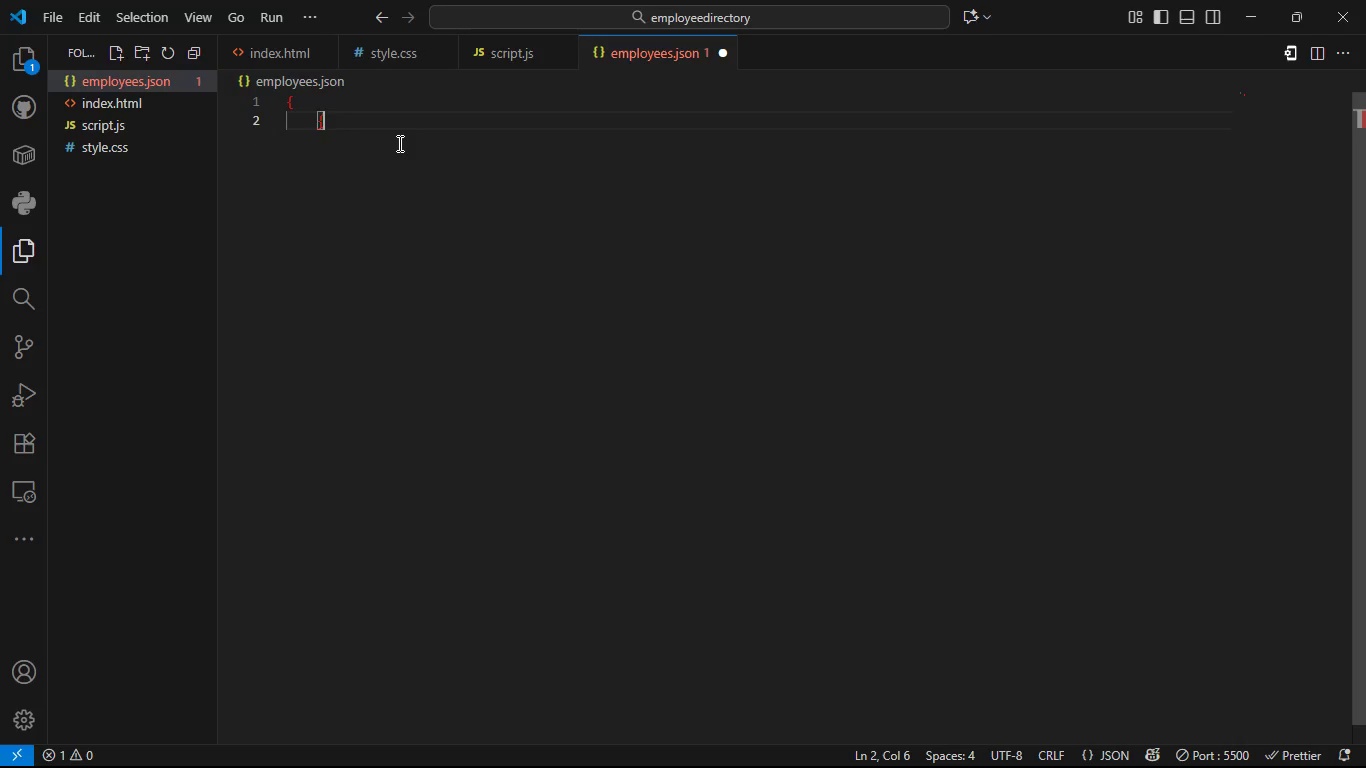 
key(Control+X)
 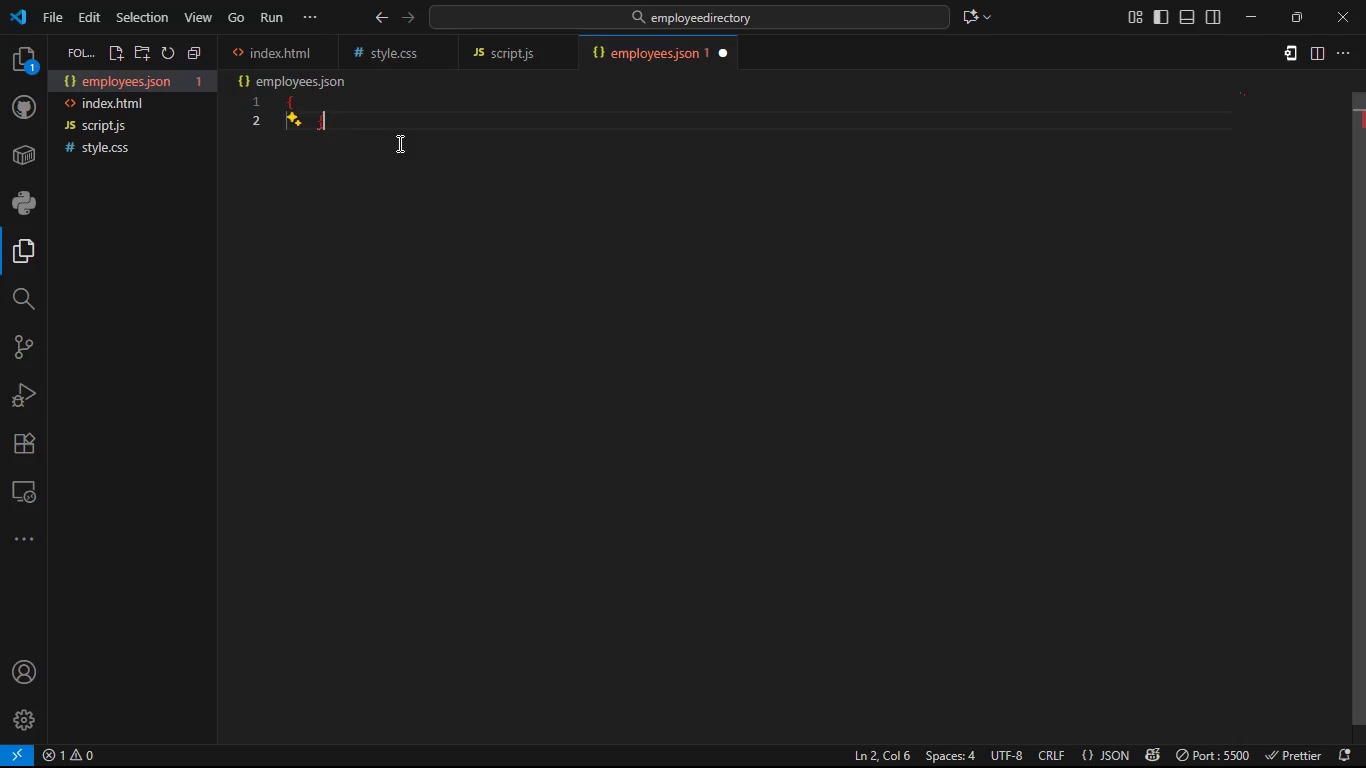 
key(Control+X)
 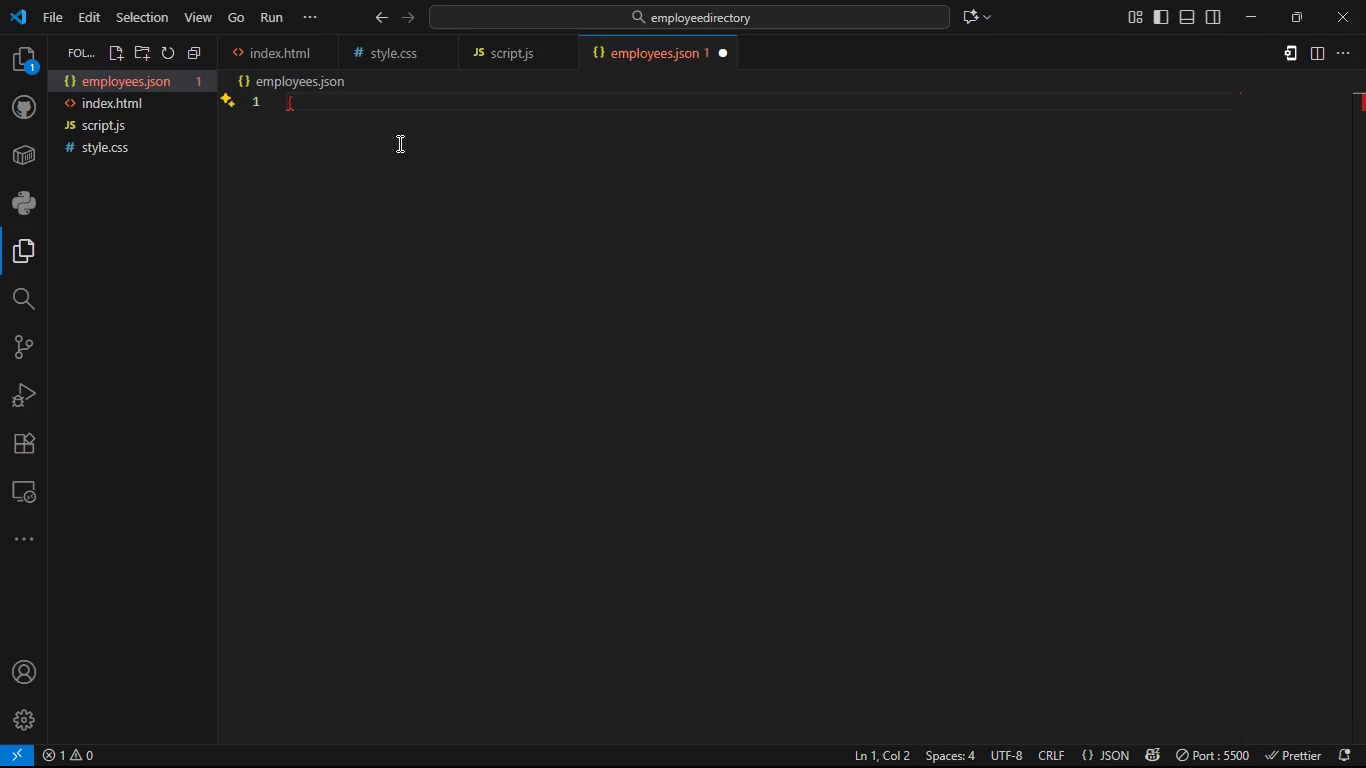 
key(Control+X)
 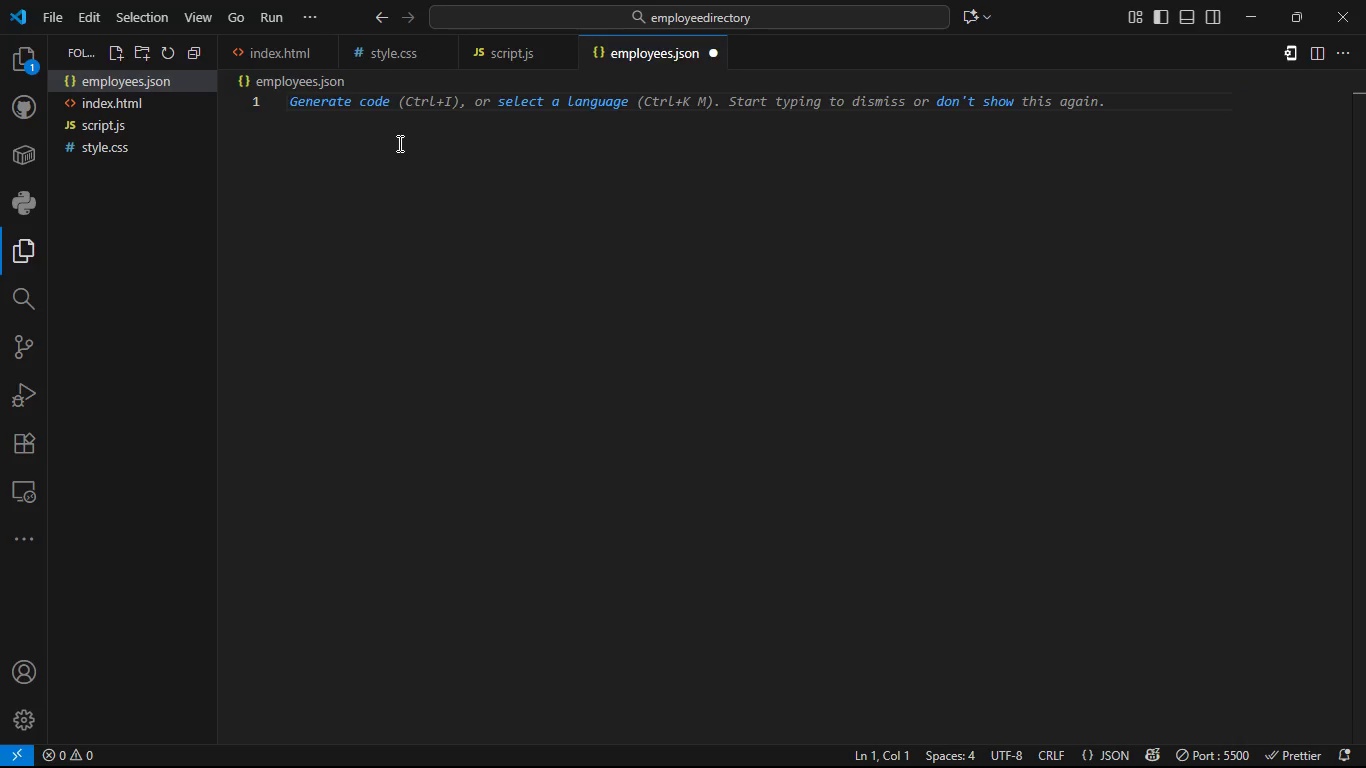 
key(Shift+BracketLeft)
 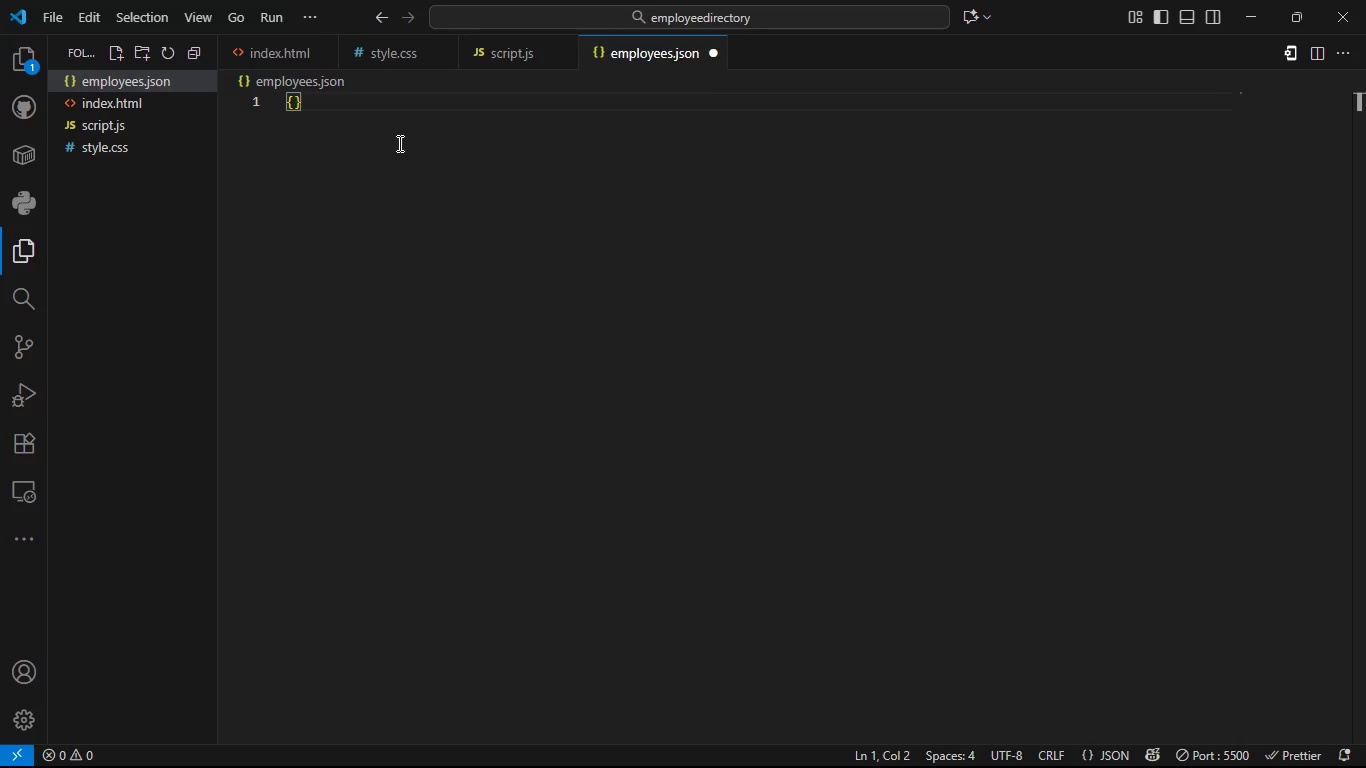 
key(Backspace)
 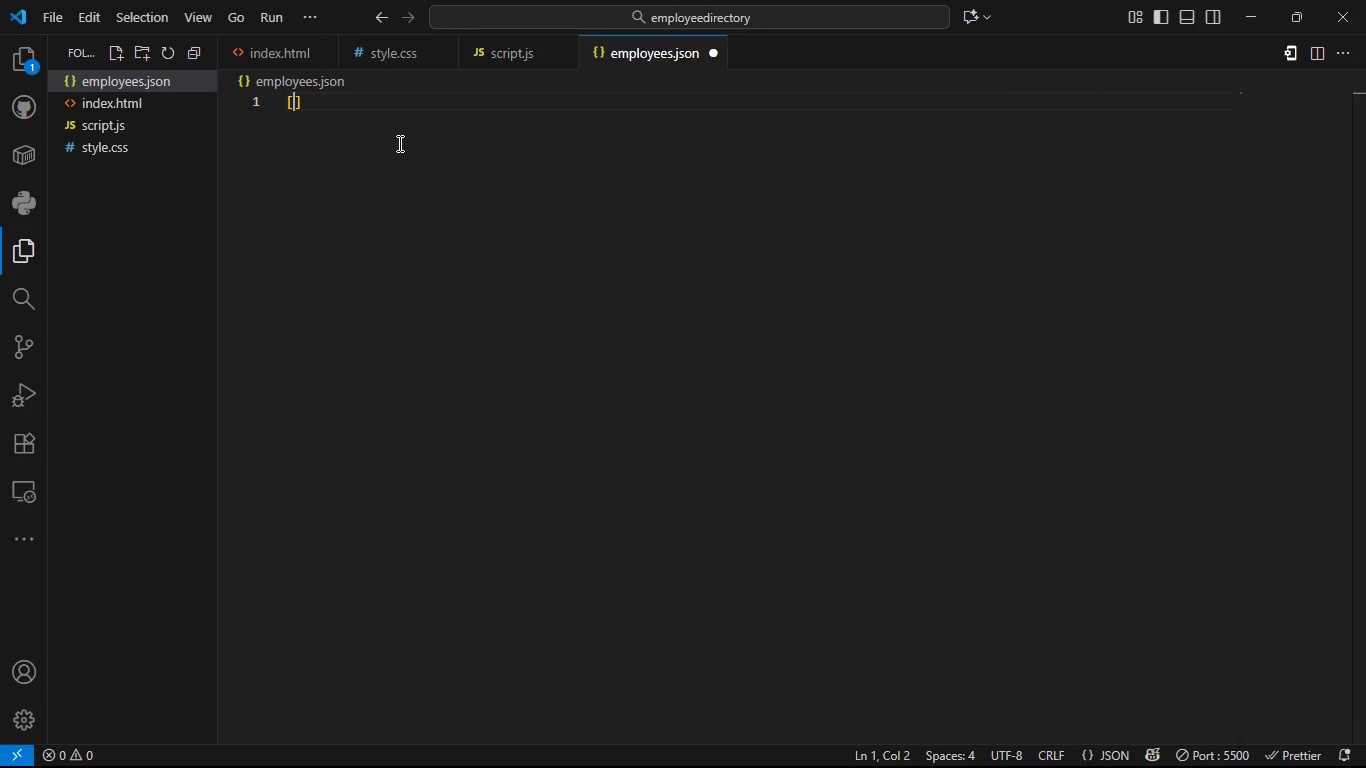 
key(BracketLeft)
 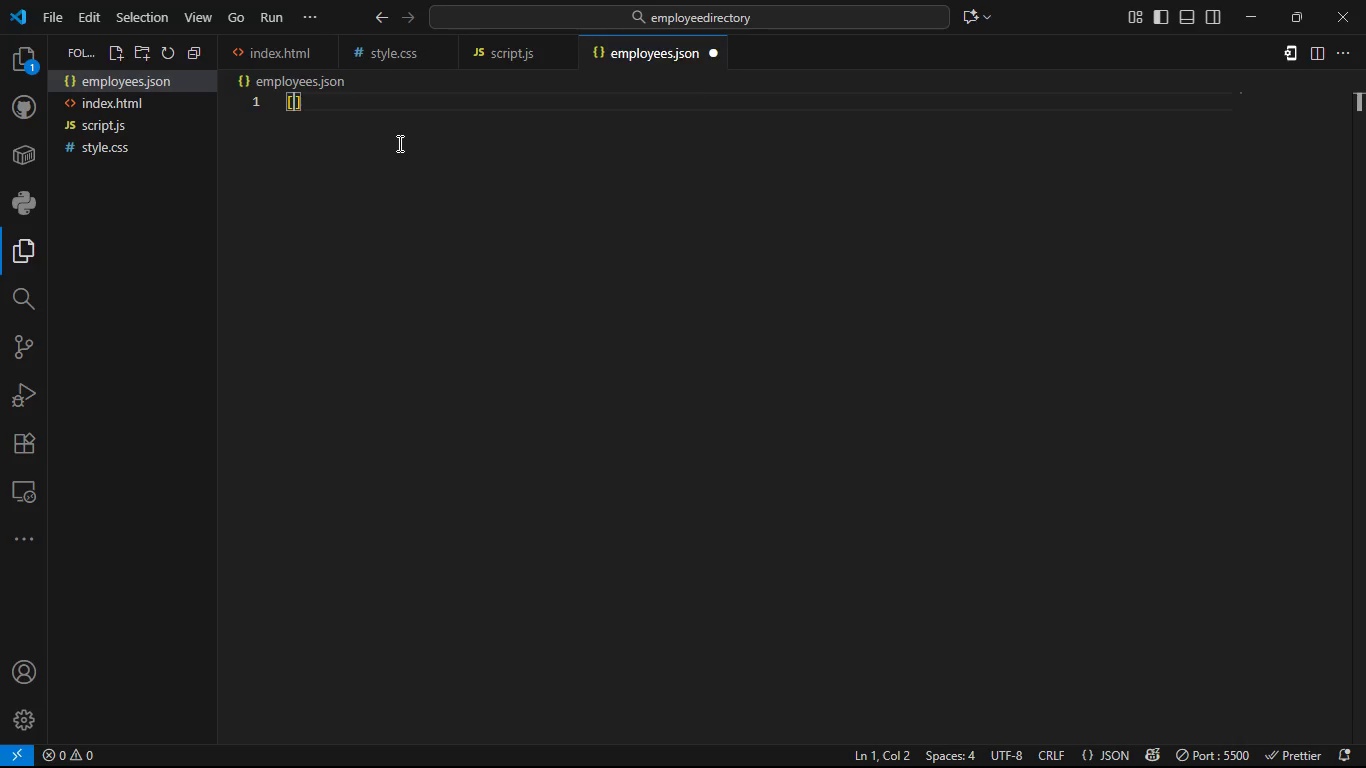 
key(Enter)
 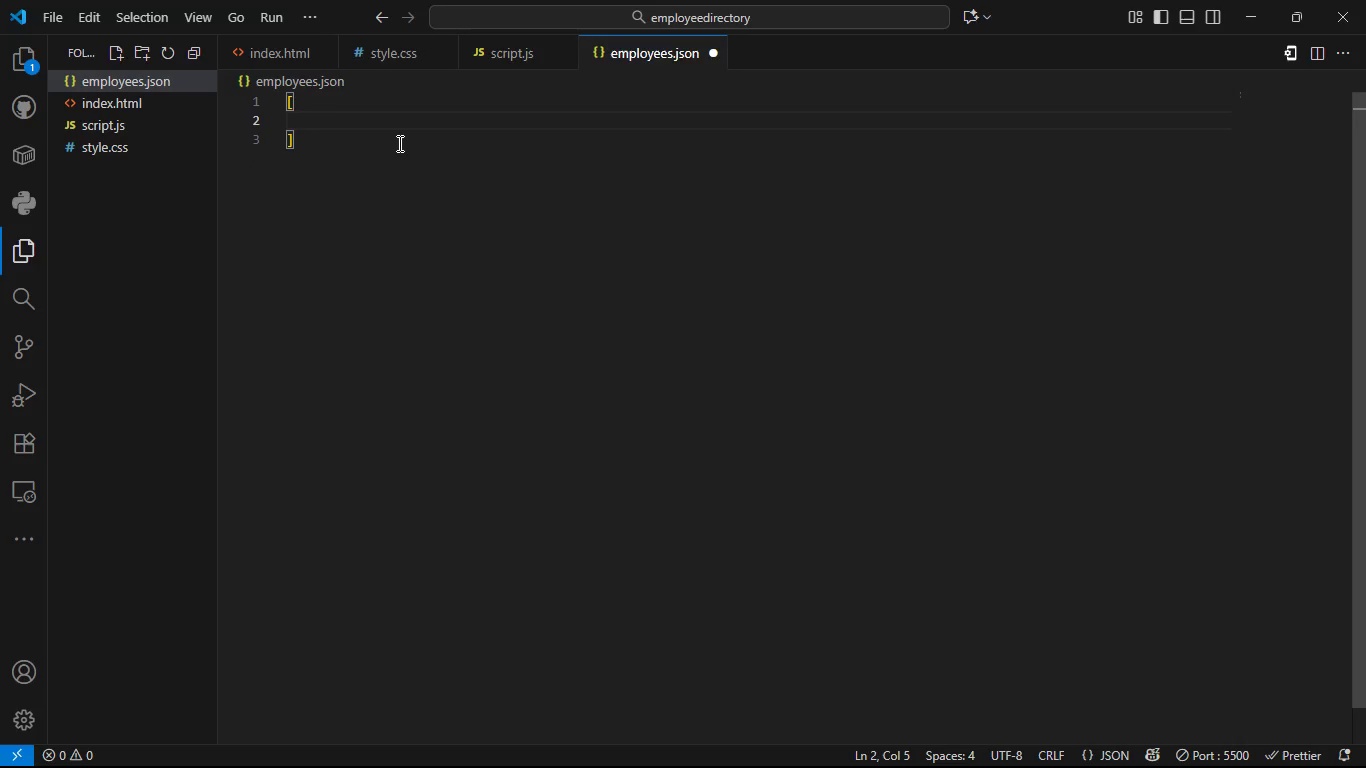 
key(BracketLeft)
 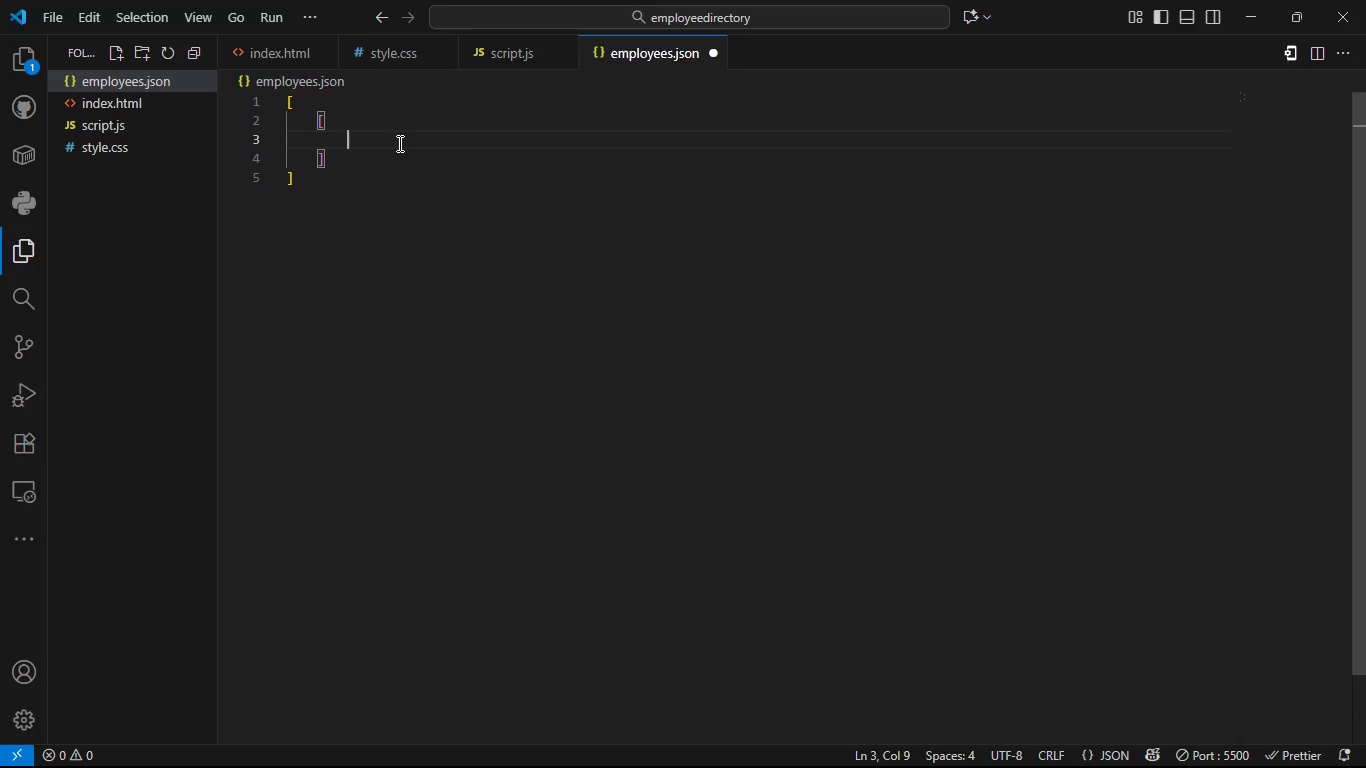 
key(Enter)
 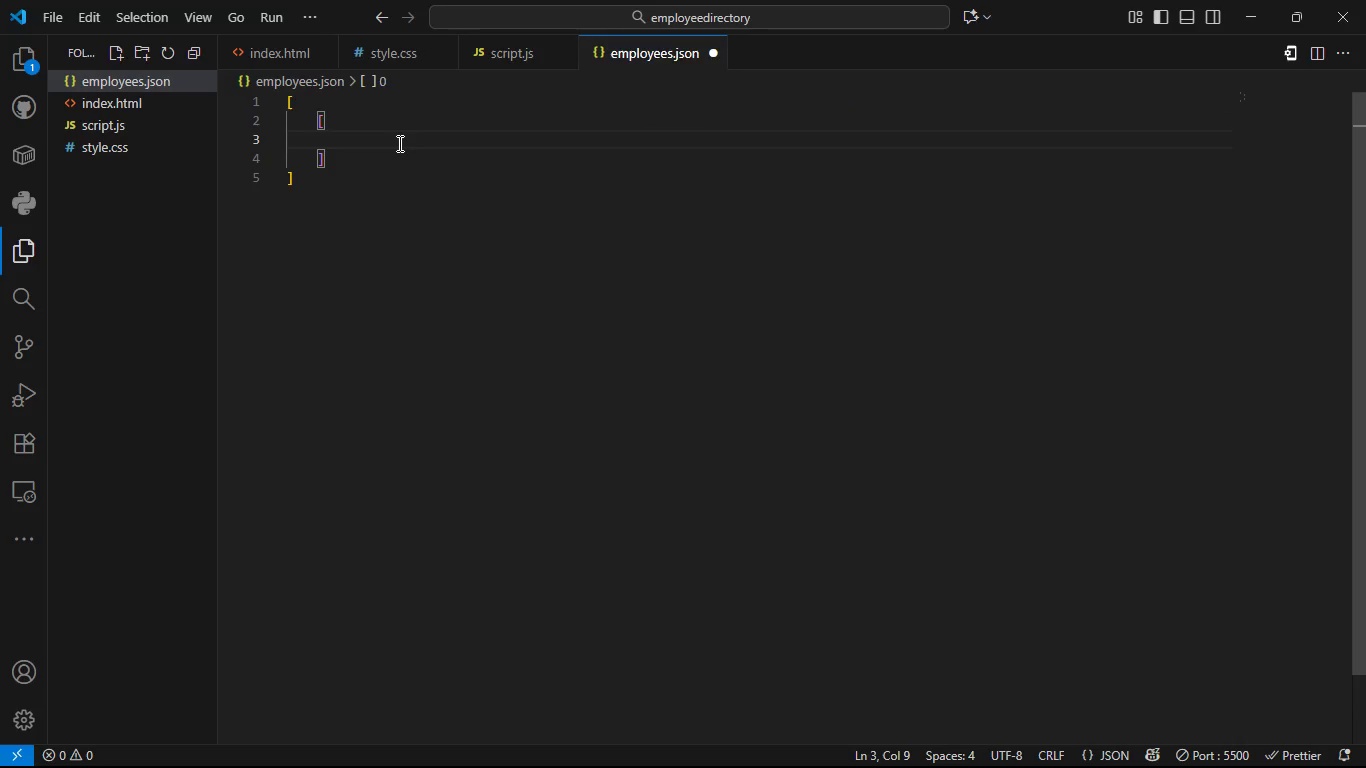 
key(E)
 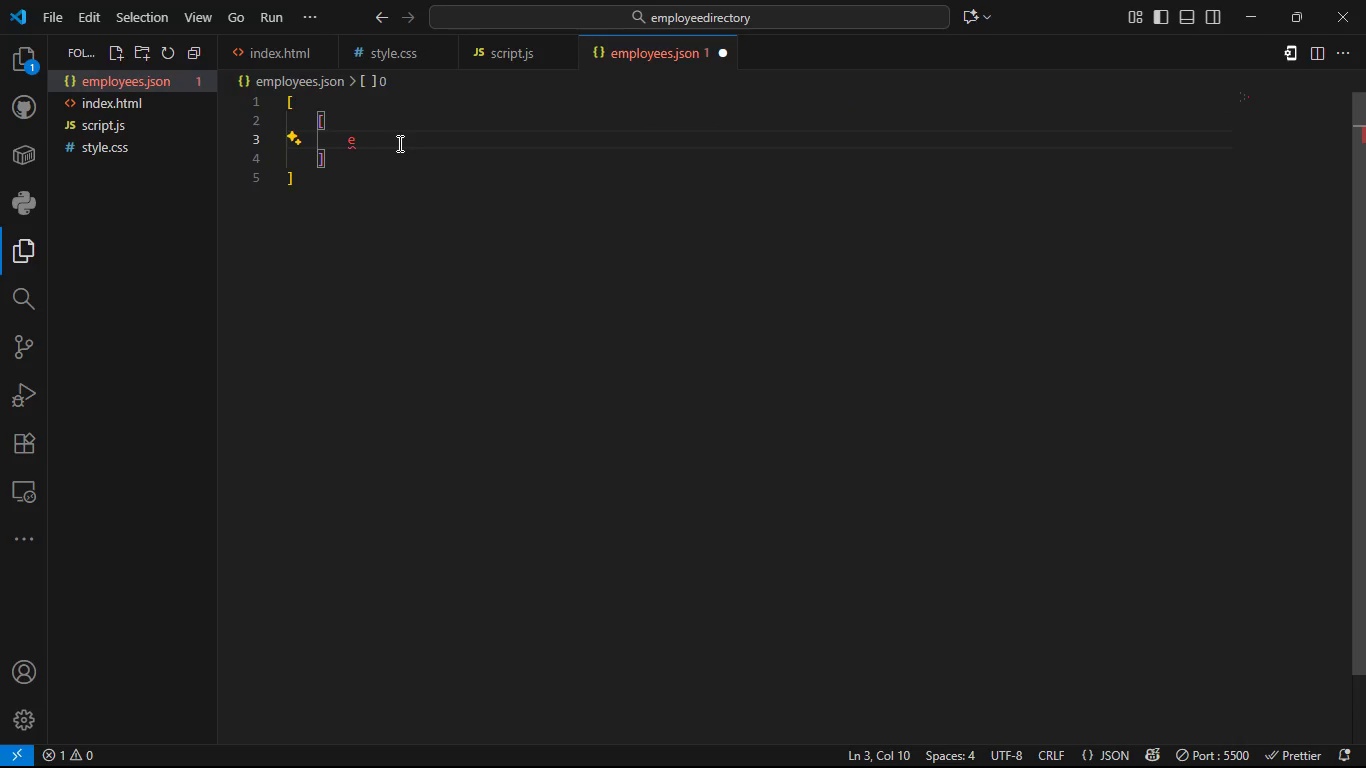 
key(Backspace)
 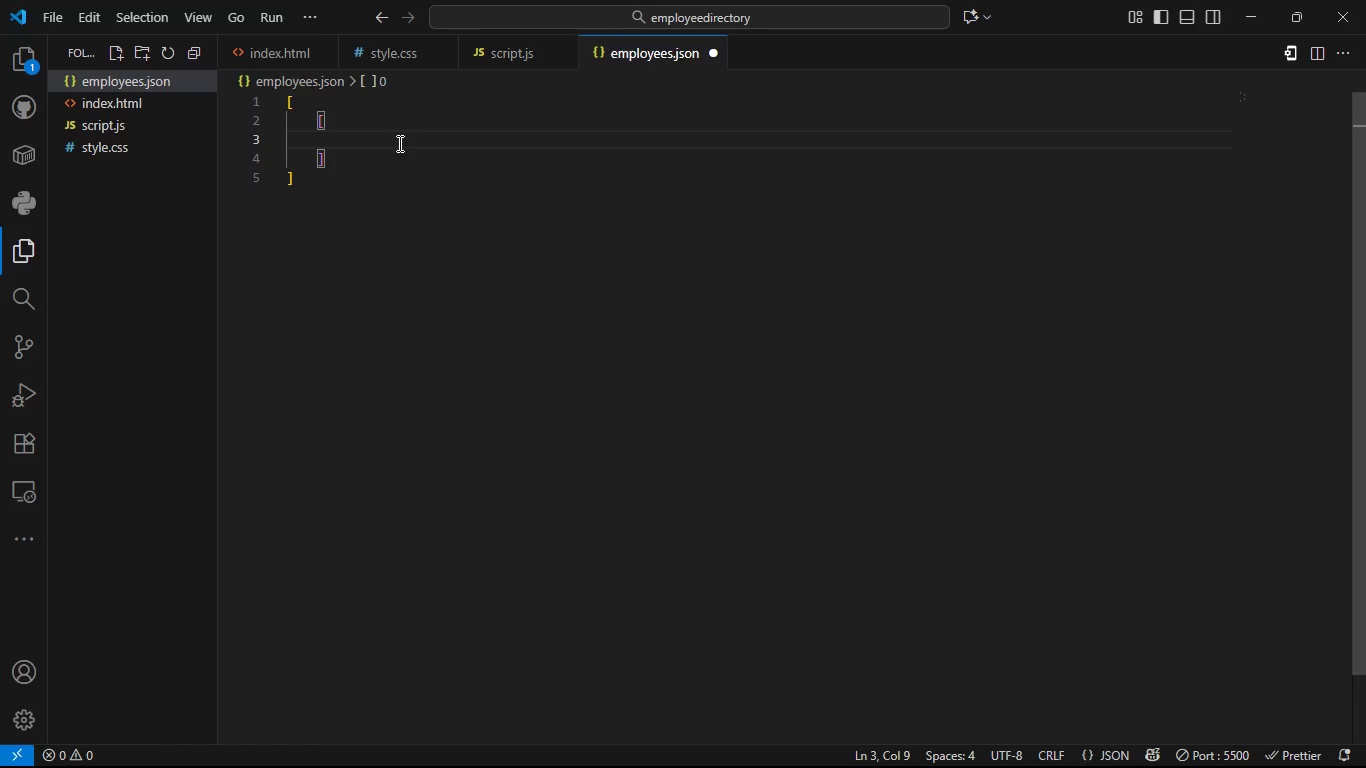 
key(Control+Z)
 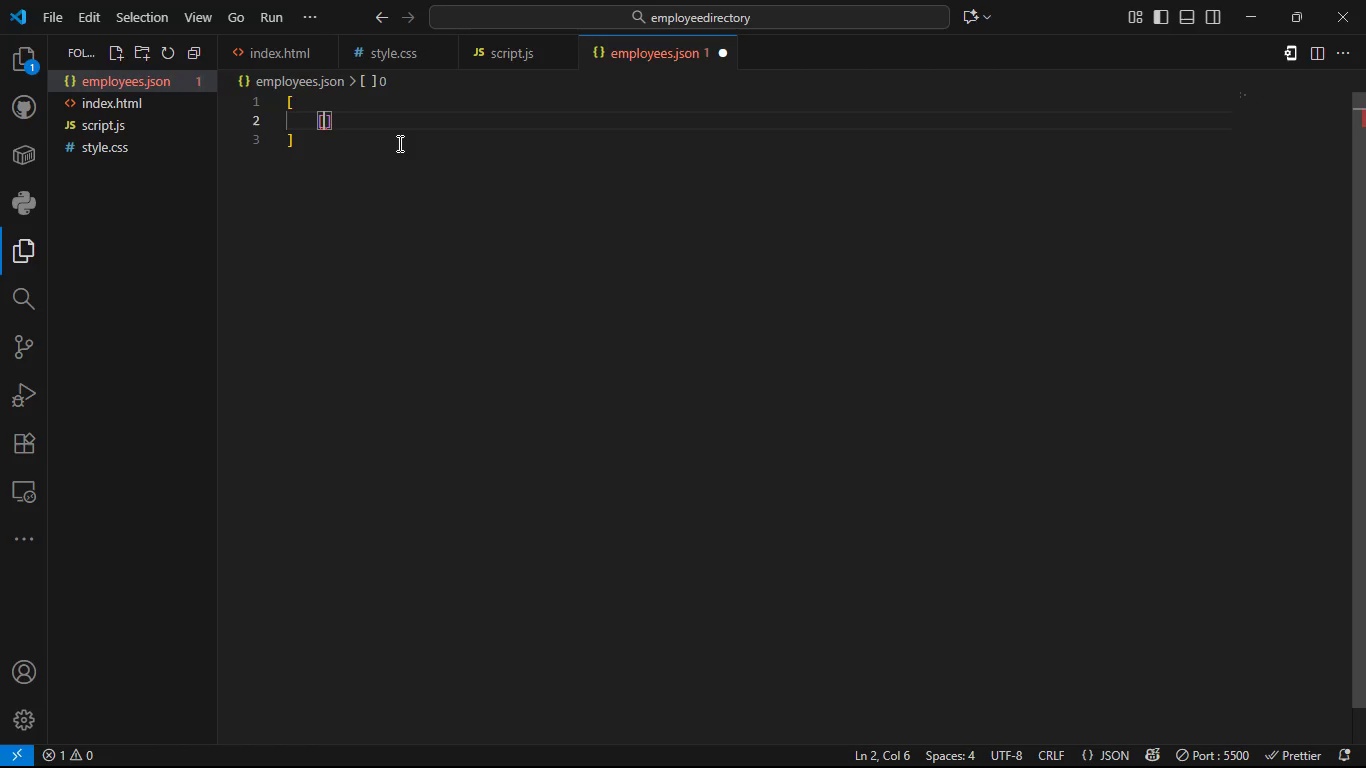 
key(Control+Z)
 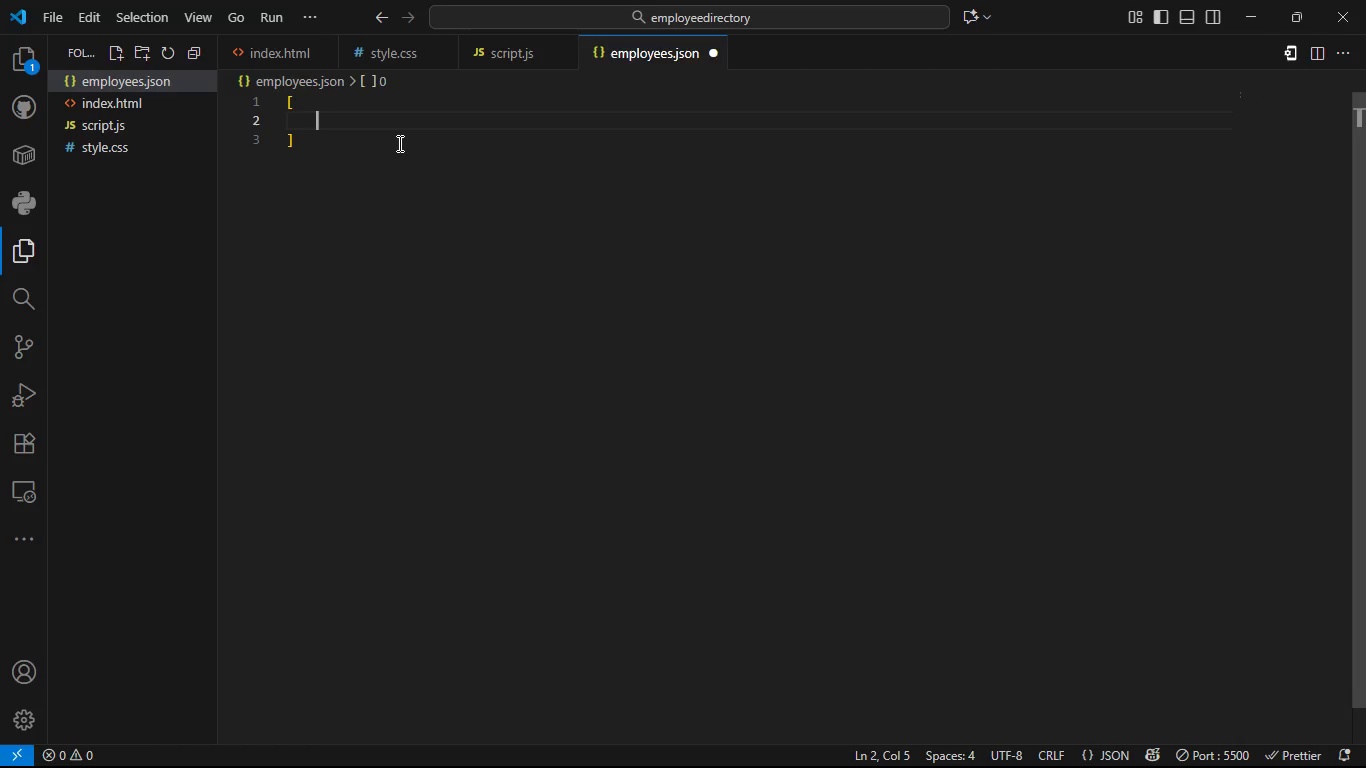 
key(Control+Z)
 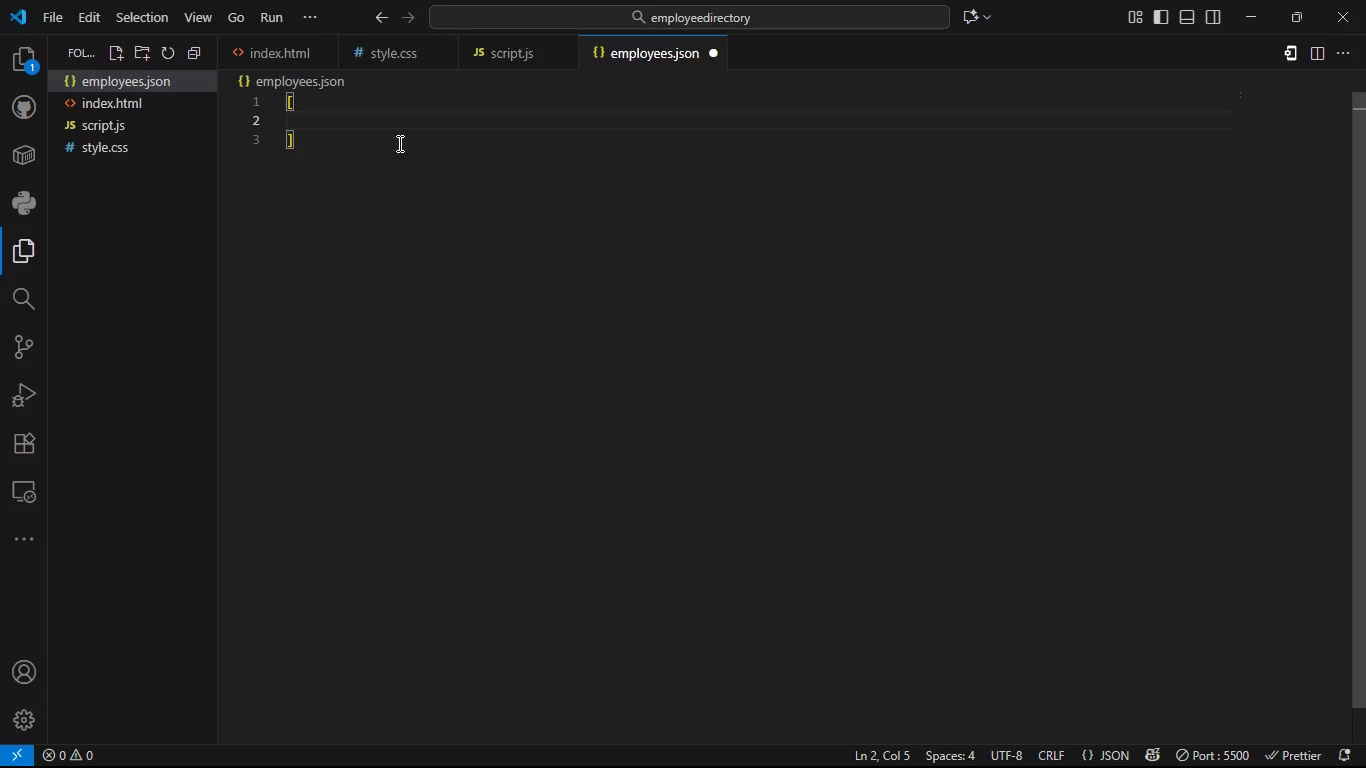 
key(Control+ControlLeft)
 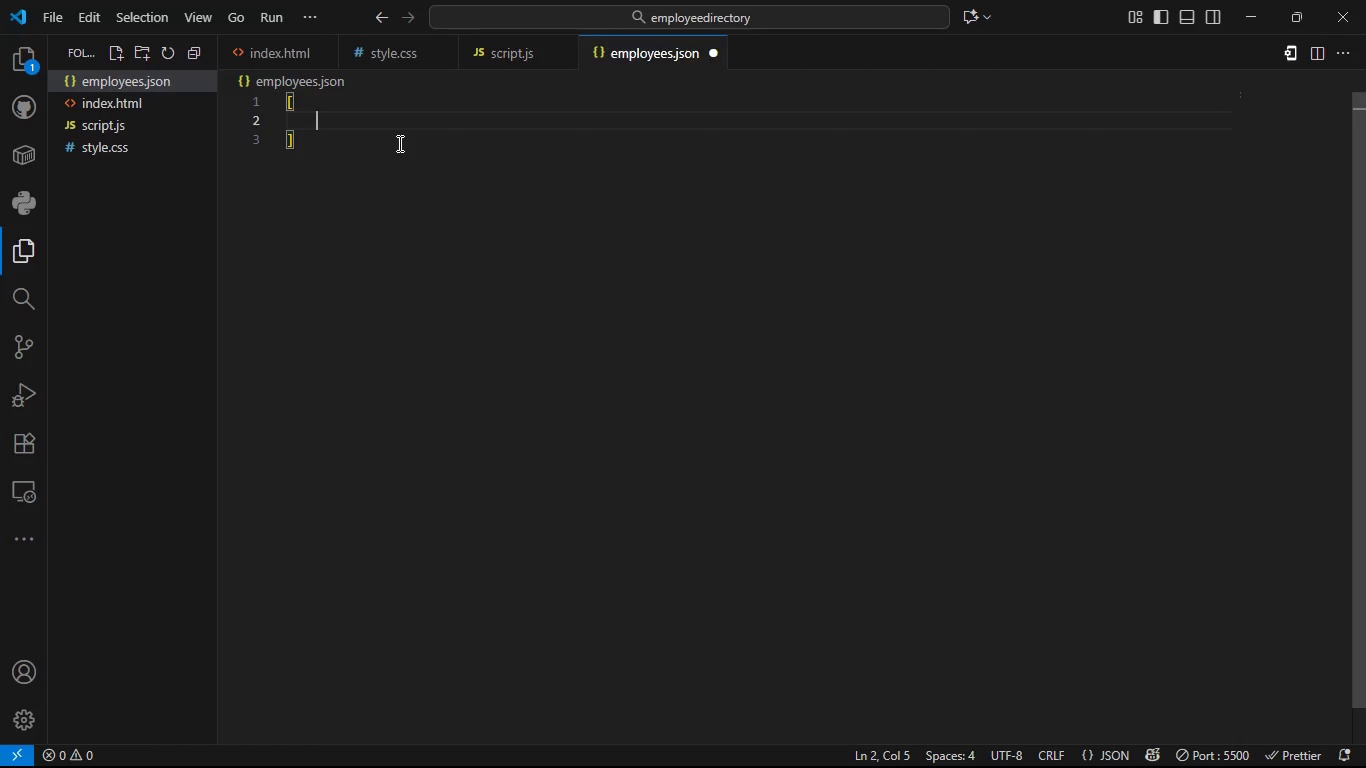 
key(Control+A)
 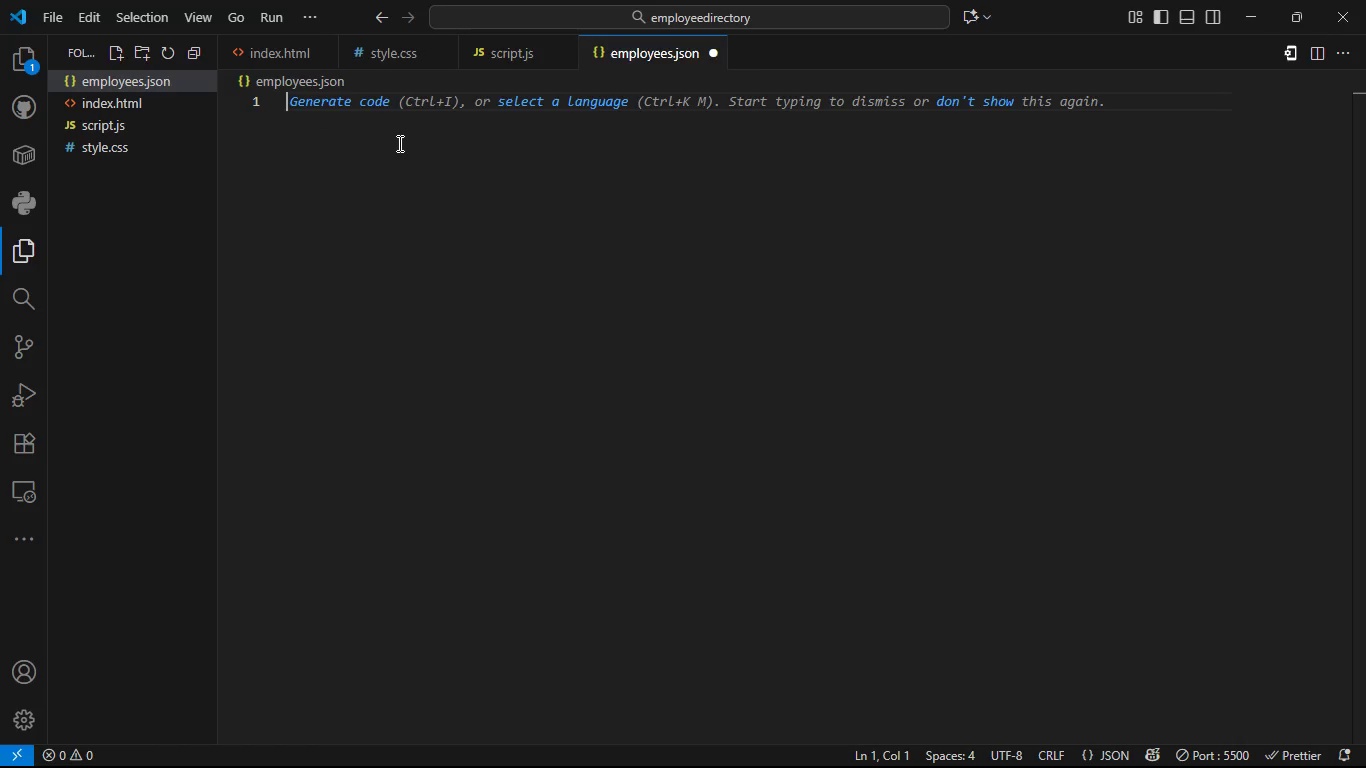 
key(Backspace)
type(employees = const )
 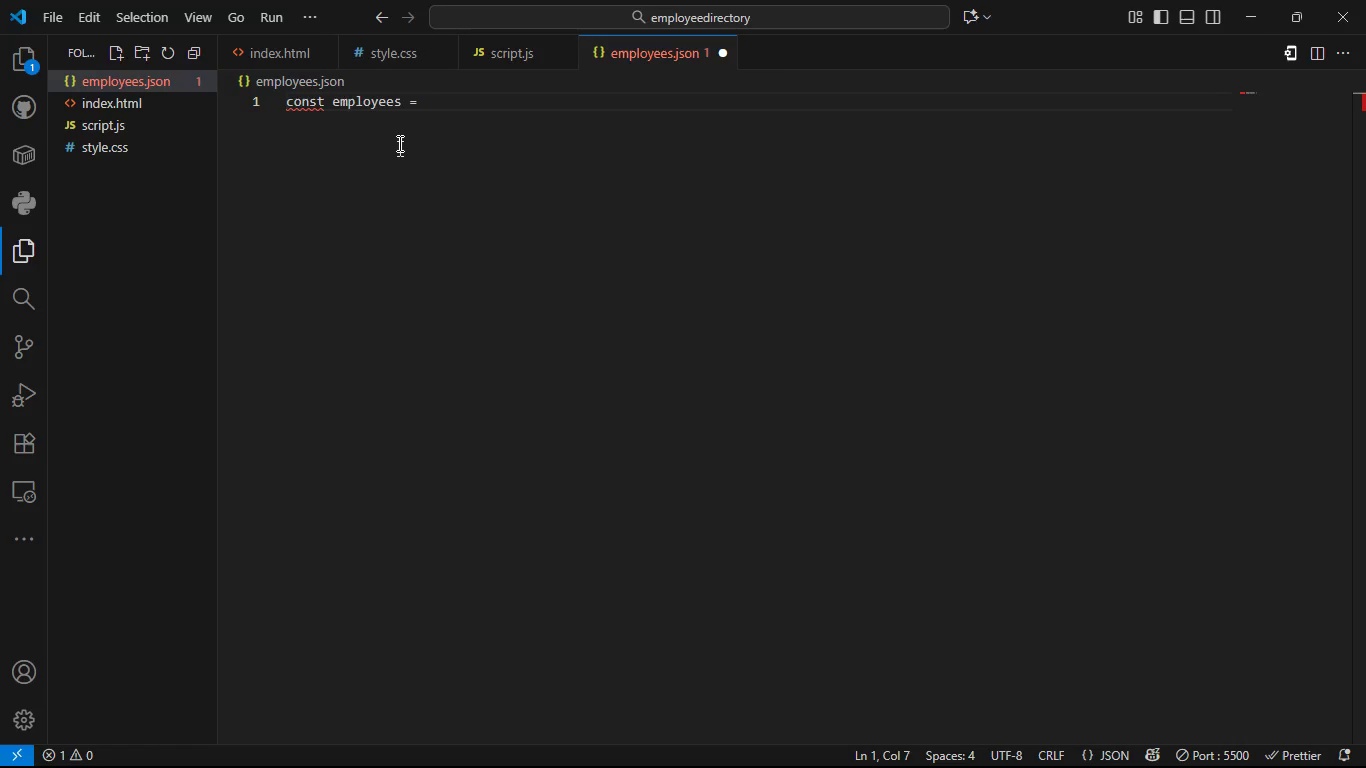 
hold_key(key=ArrowLeft, duration=1.05)
 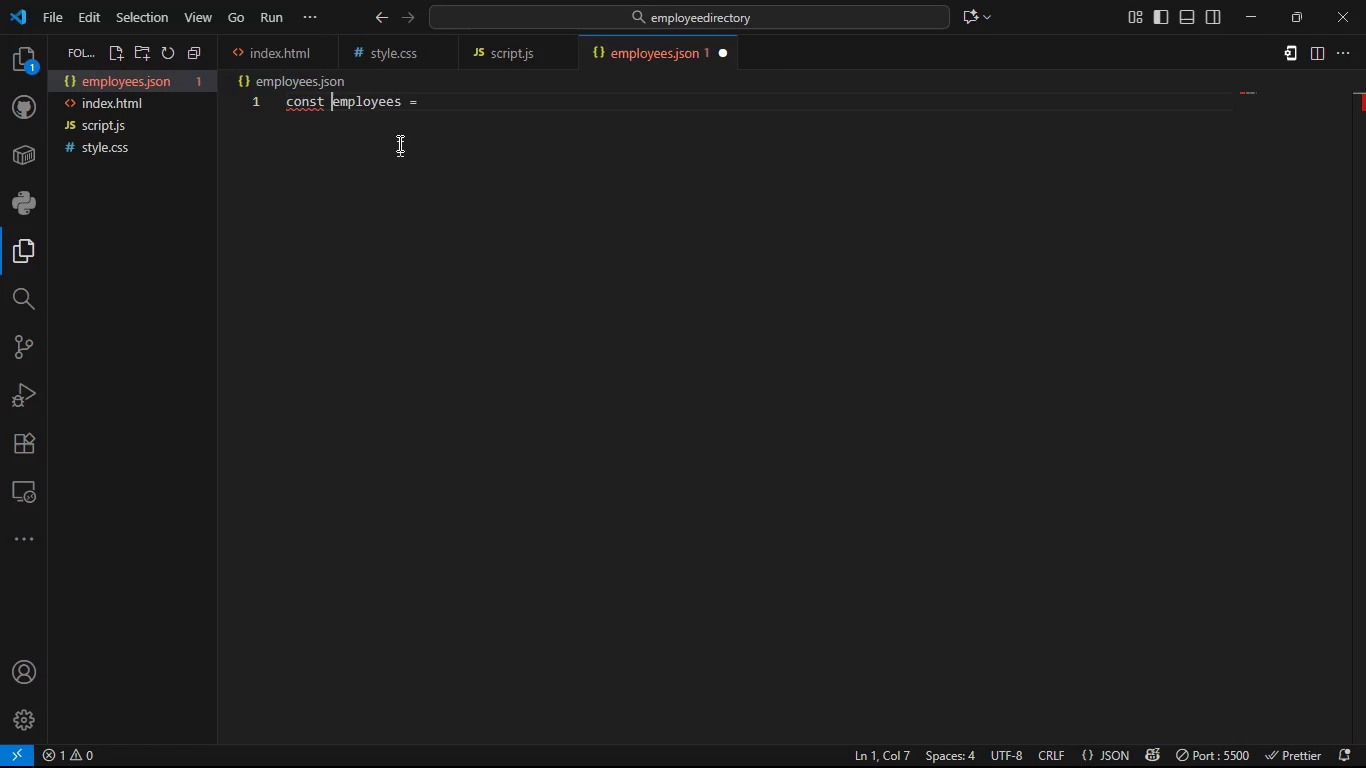 
hold_key(key=Backspace, duration=0.82)
 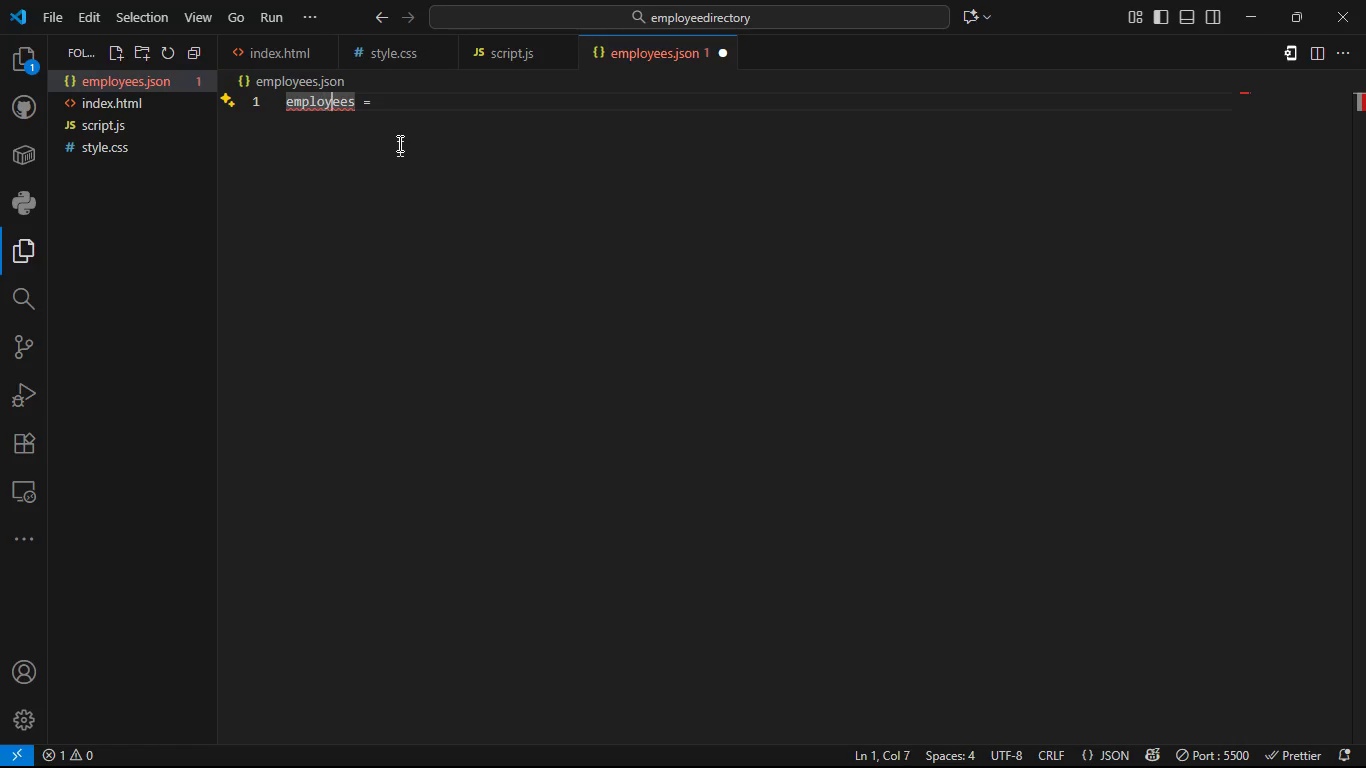 
hold_key(key=ArrowRight, duration=1.0)
 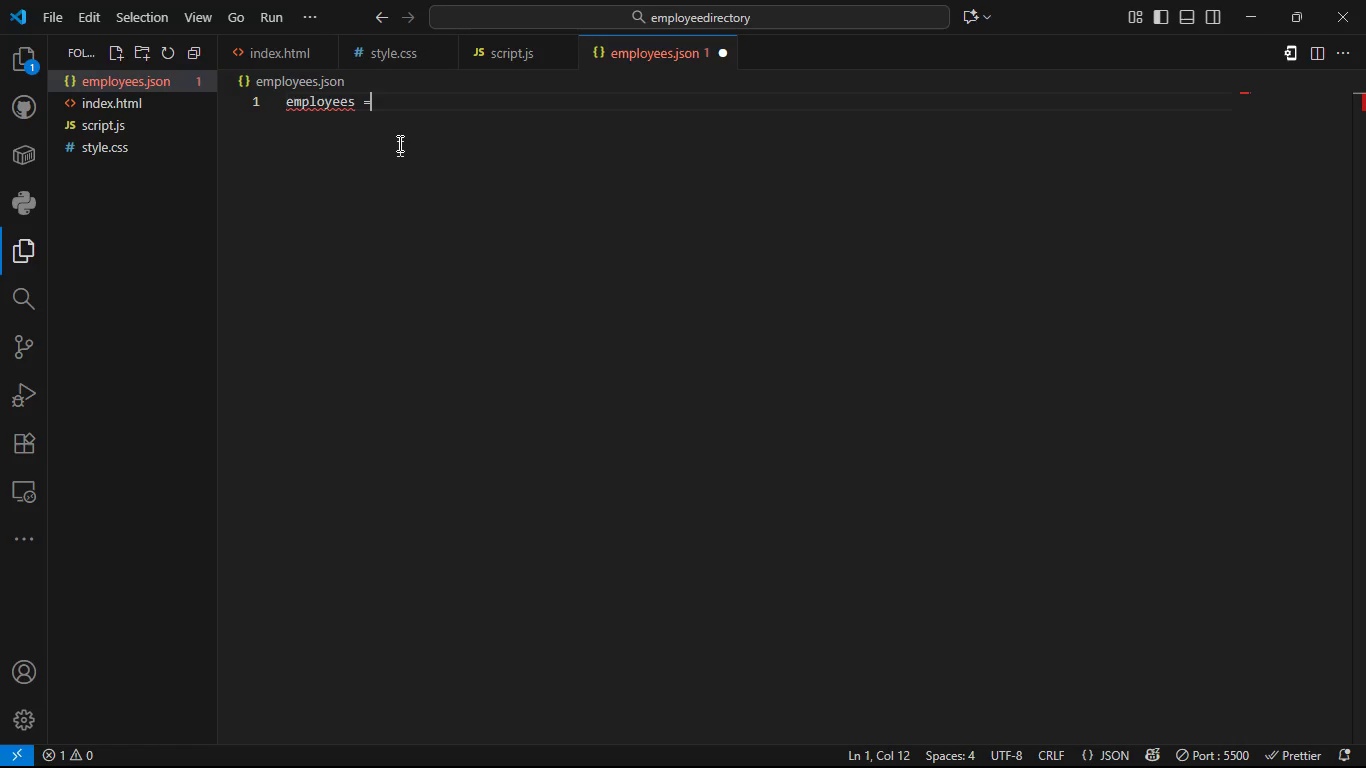 
hold_key(key=Backspace, duration=1.13)
 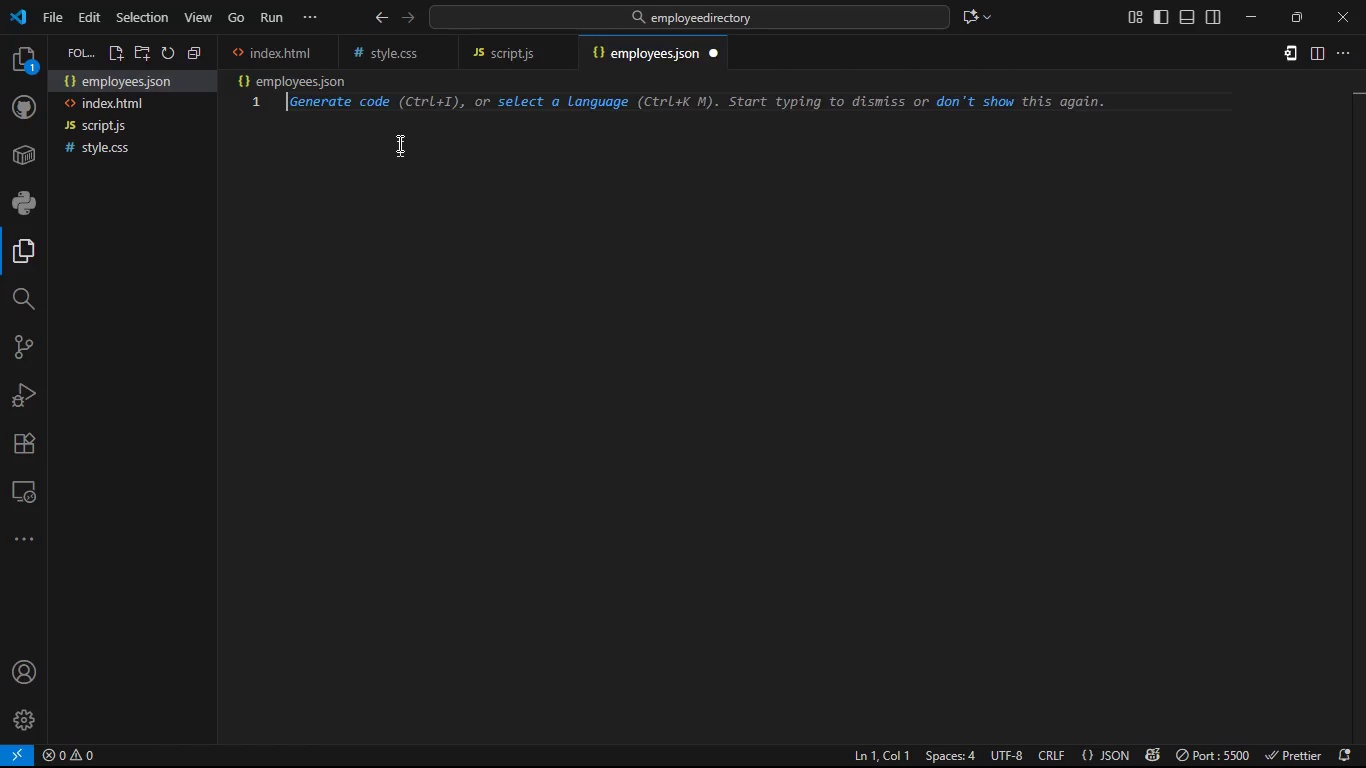 
key(BracketLeft)
 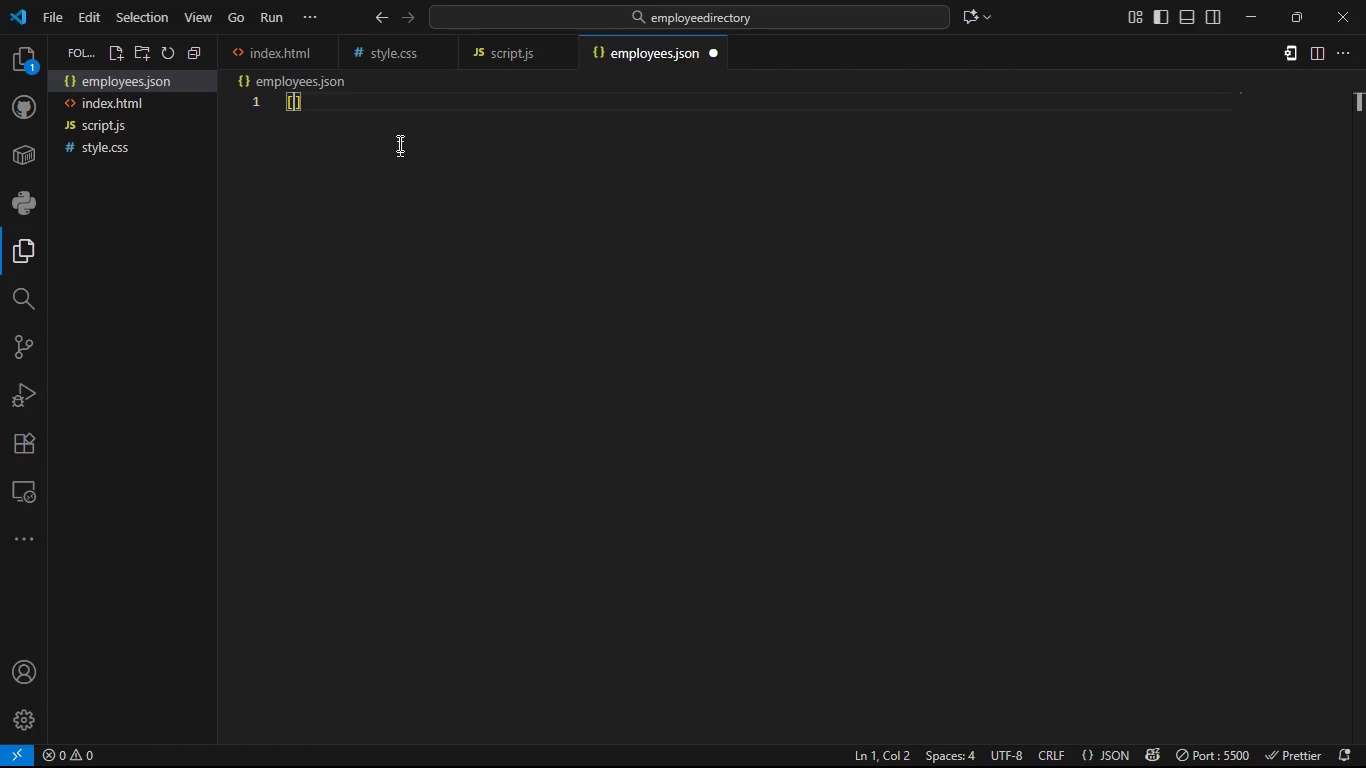 
key(Backspace)
 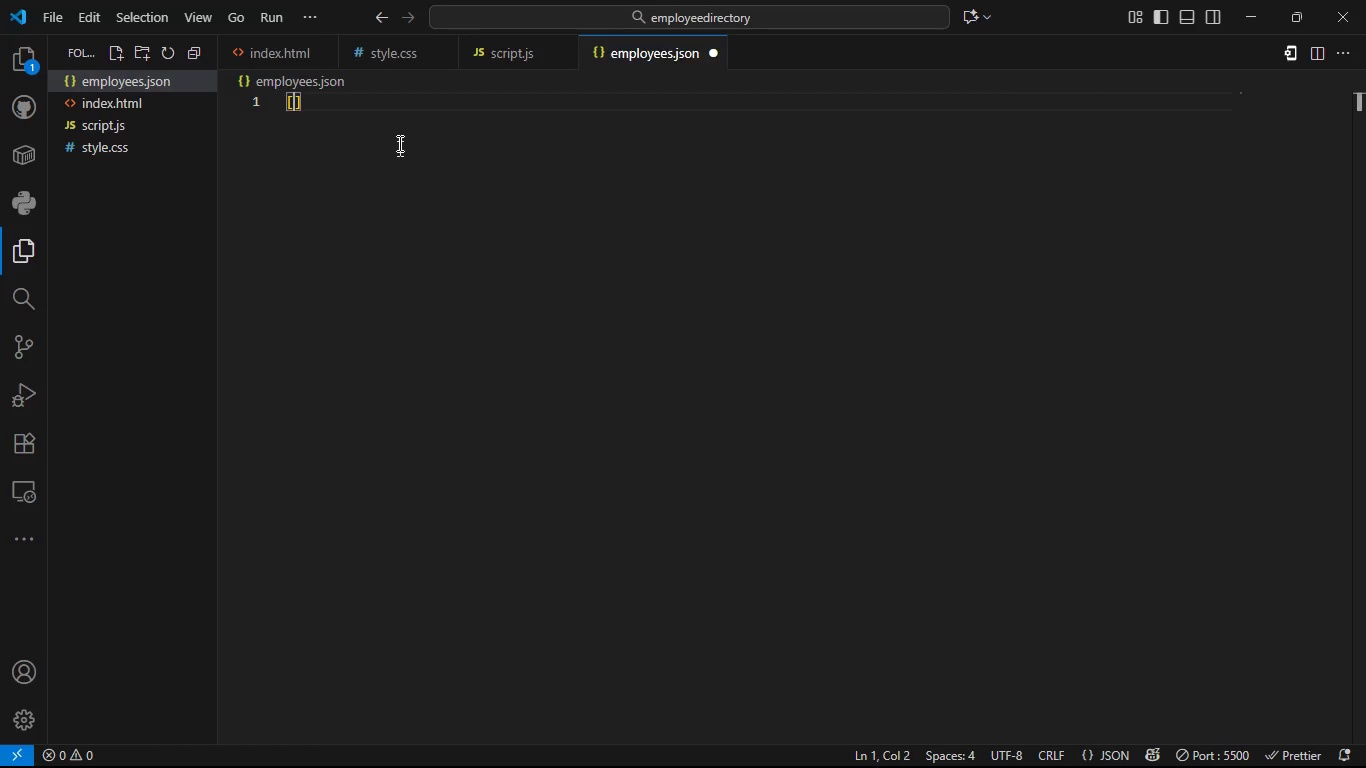 
key(BracketLeft)
 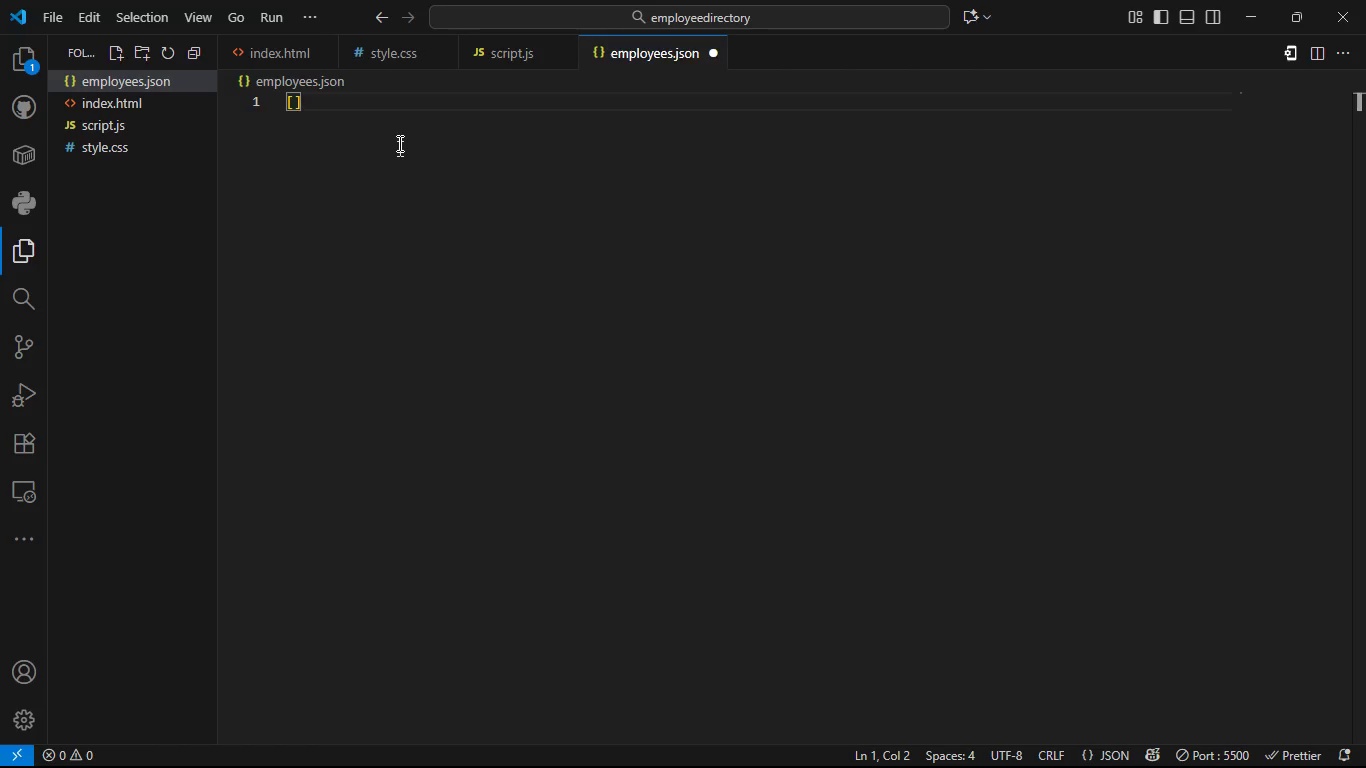 
key(Enter)
 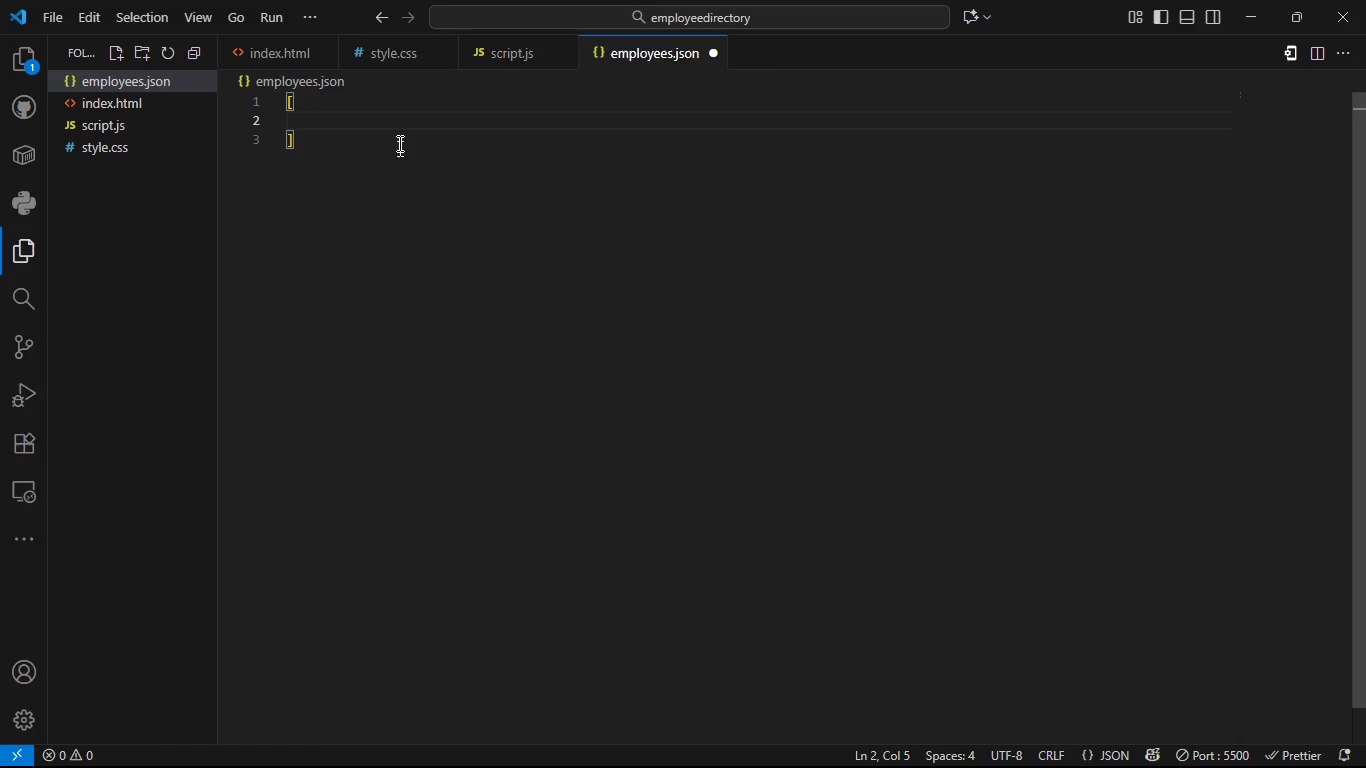 
key(Shift+BracketLeft)
 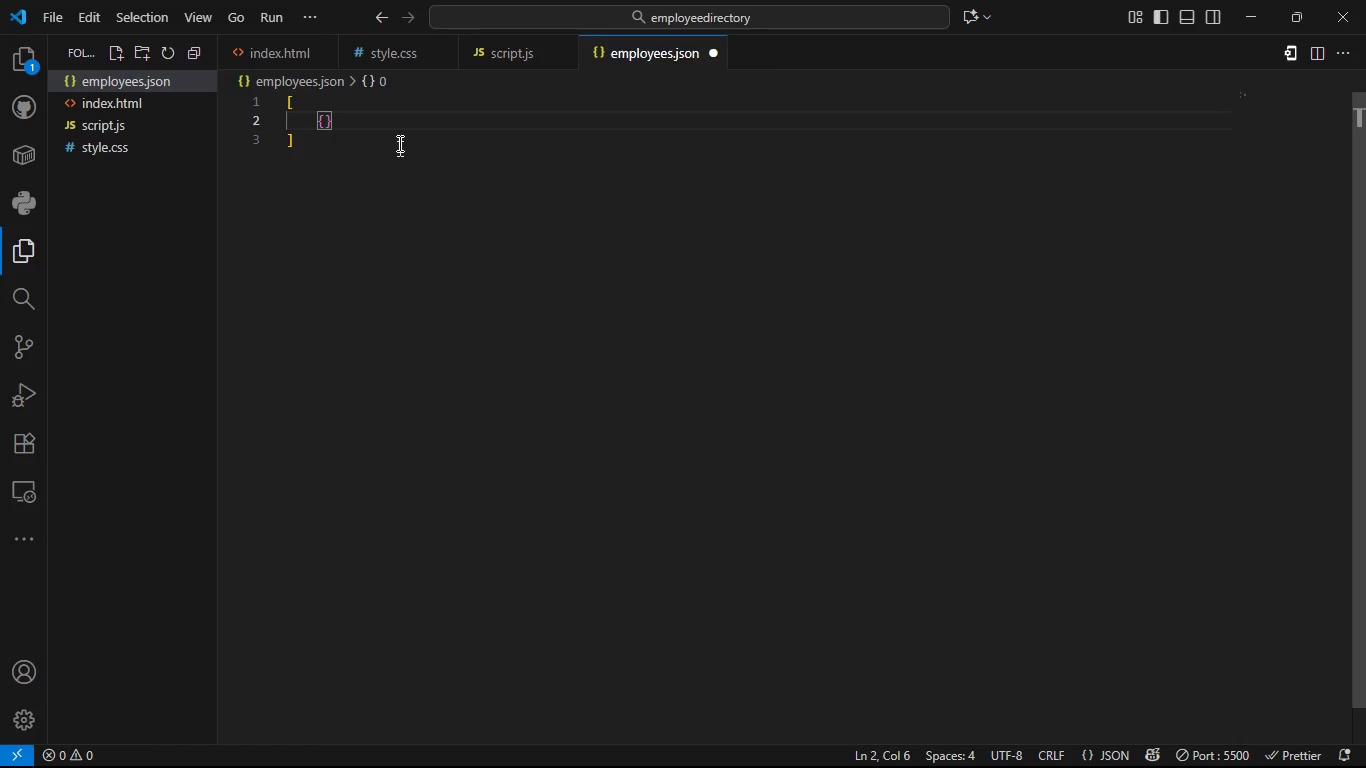 
key(ArrowRight)
 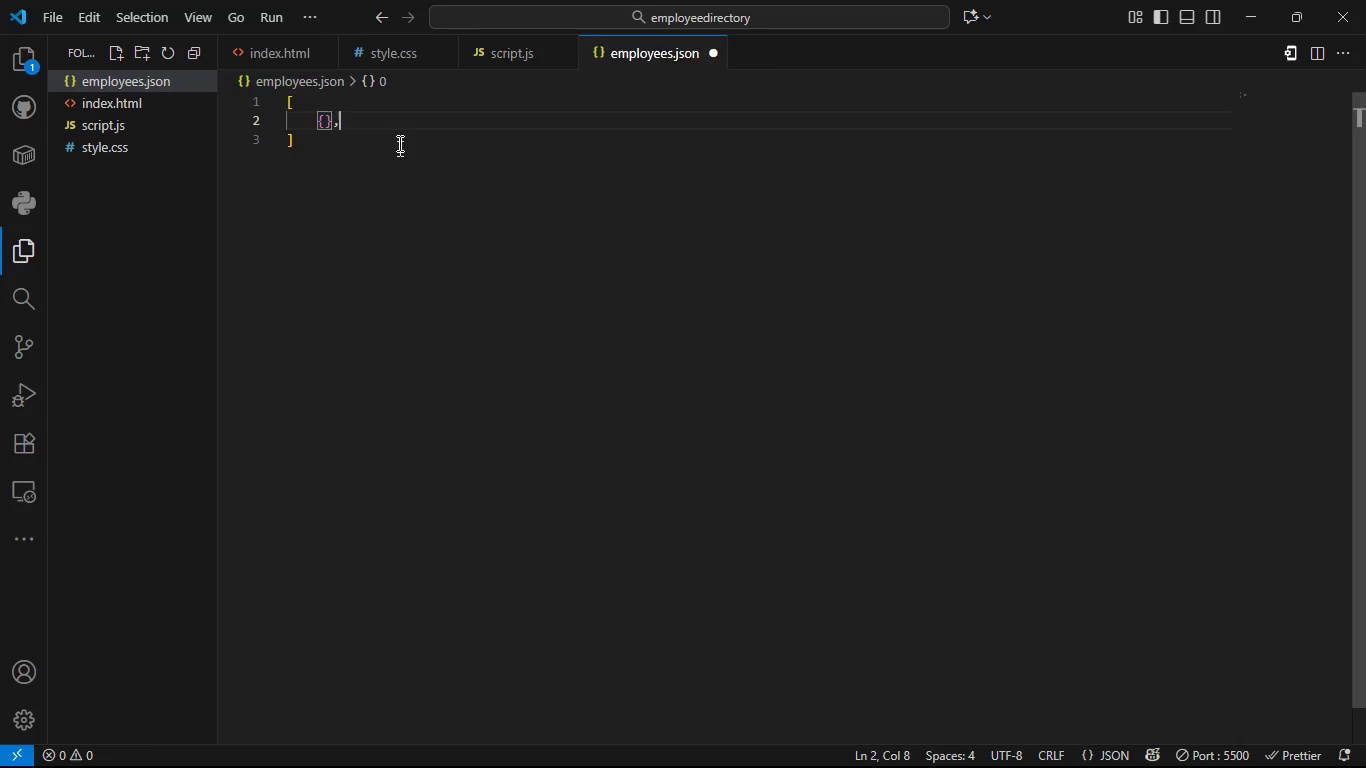 
key(Comma)
 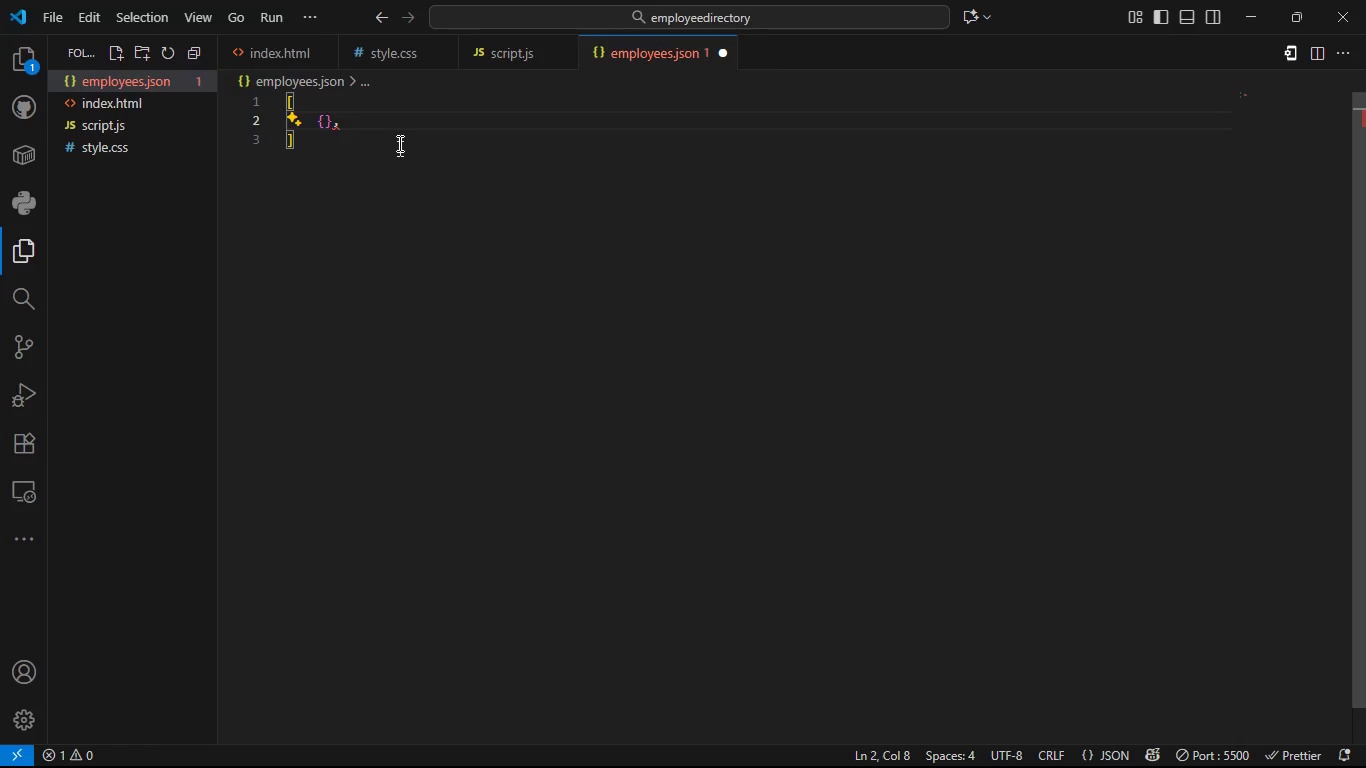 
key(BracketLeft)
 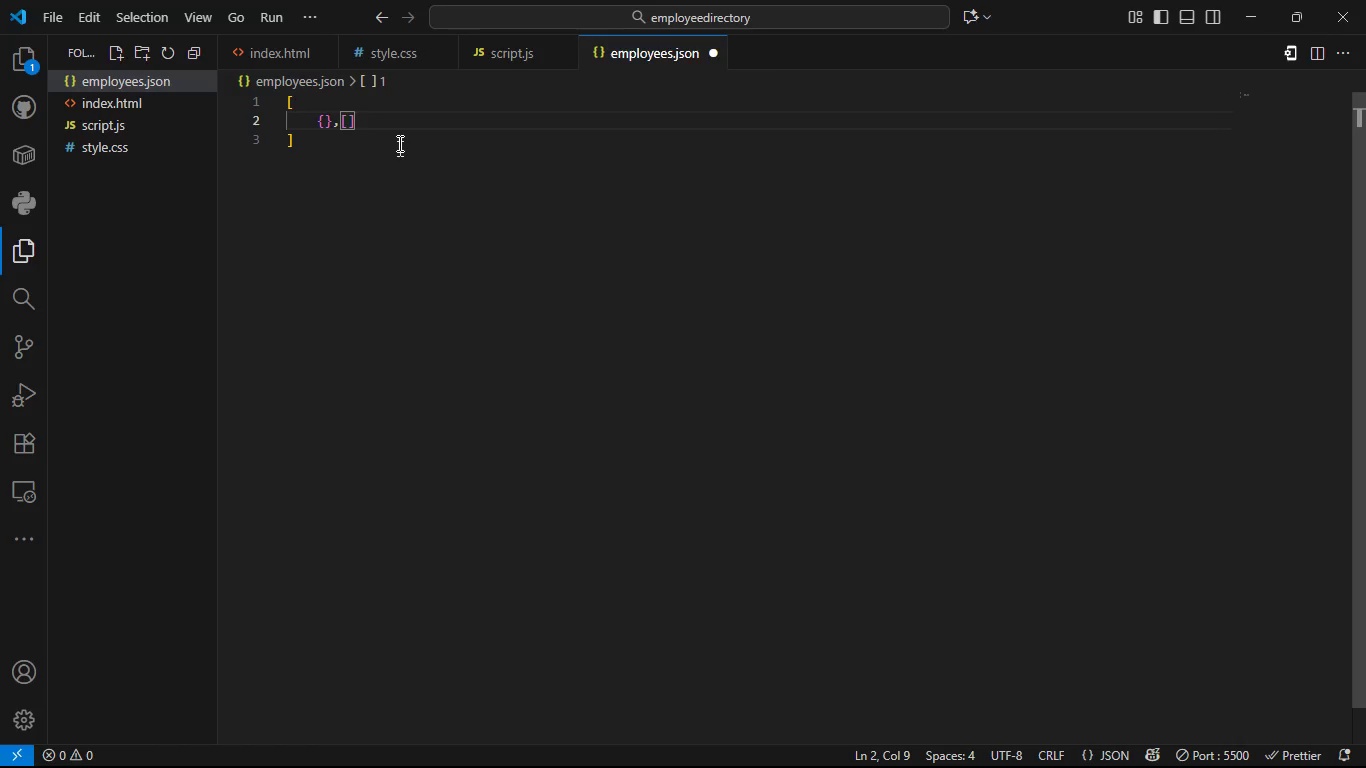 
key(Backspace)
 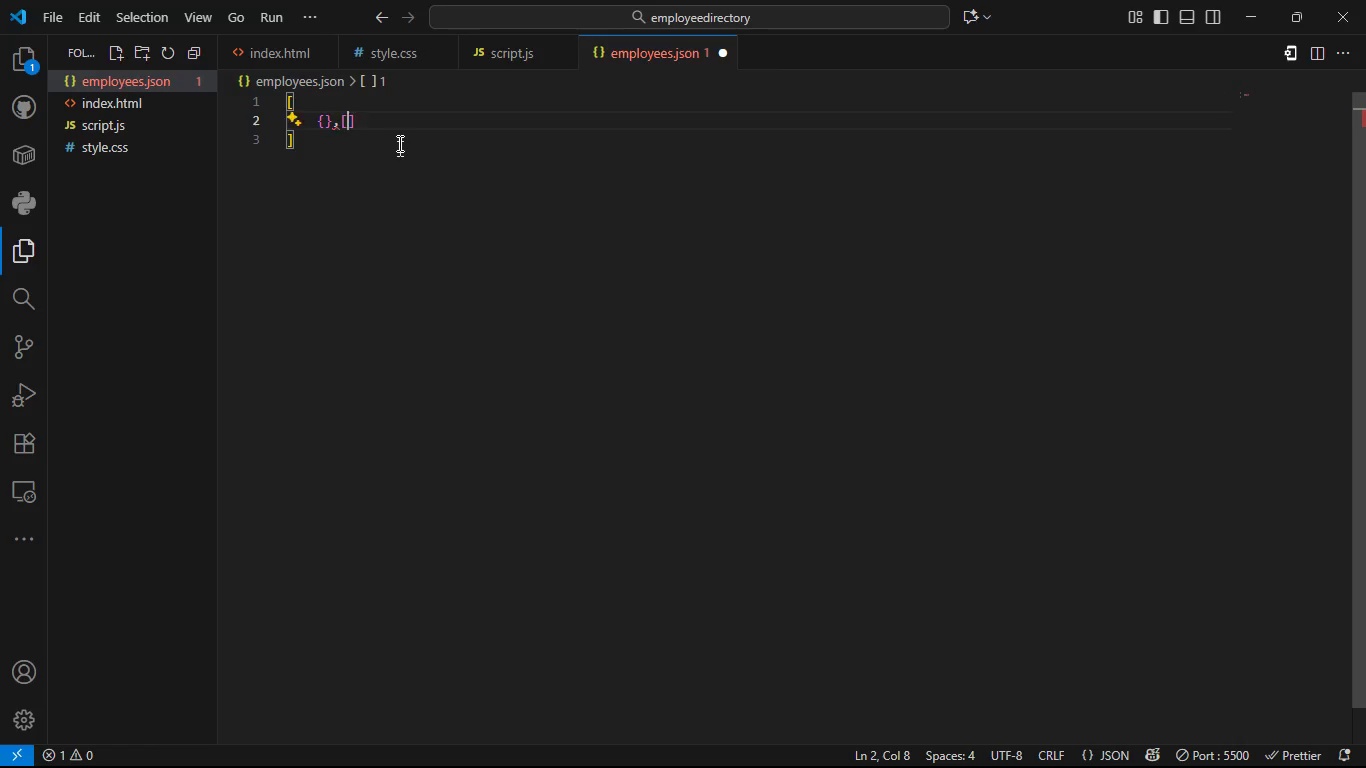 
key(BracketLeft)
 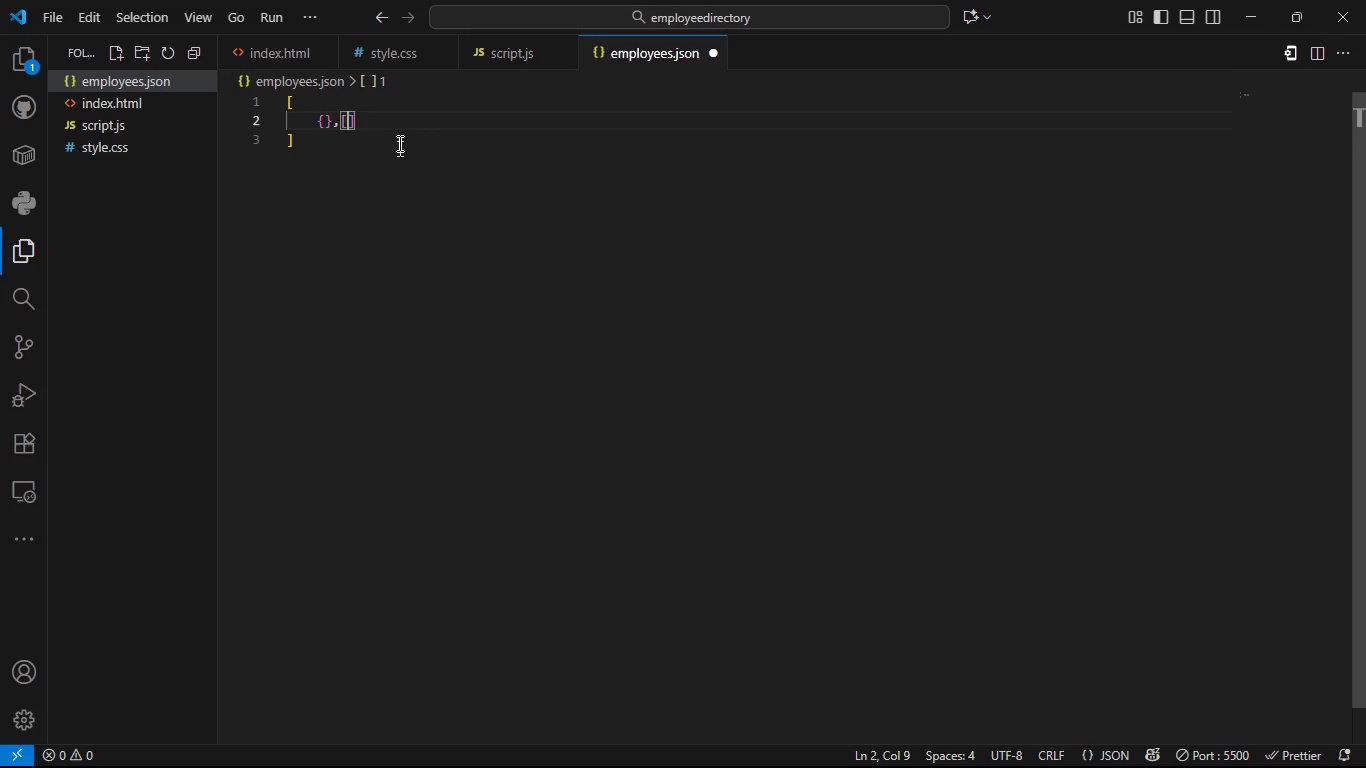 
key(Backspace)
 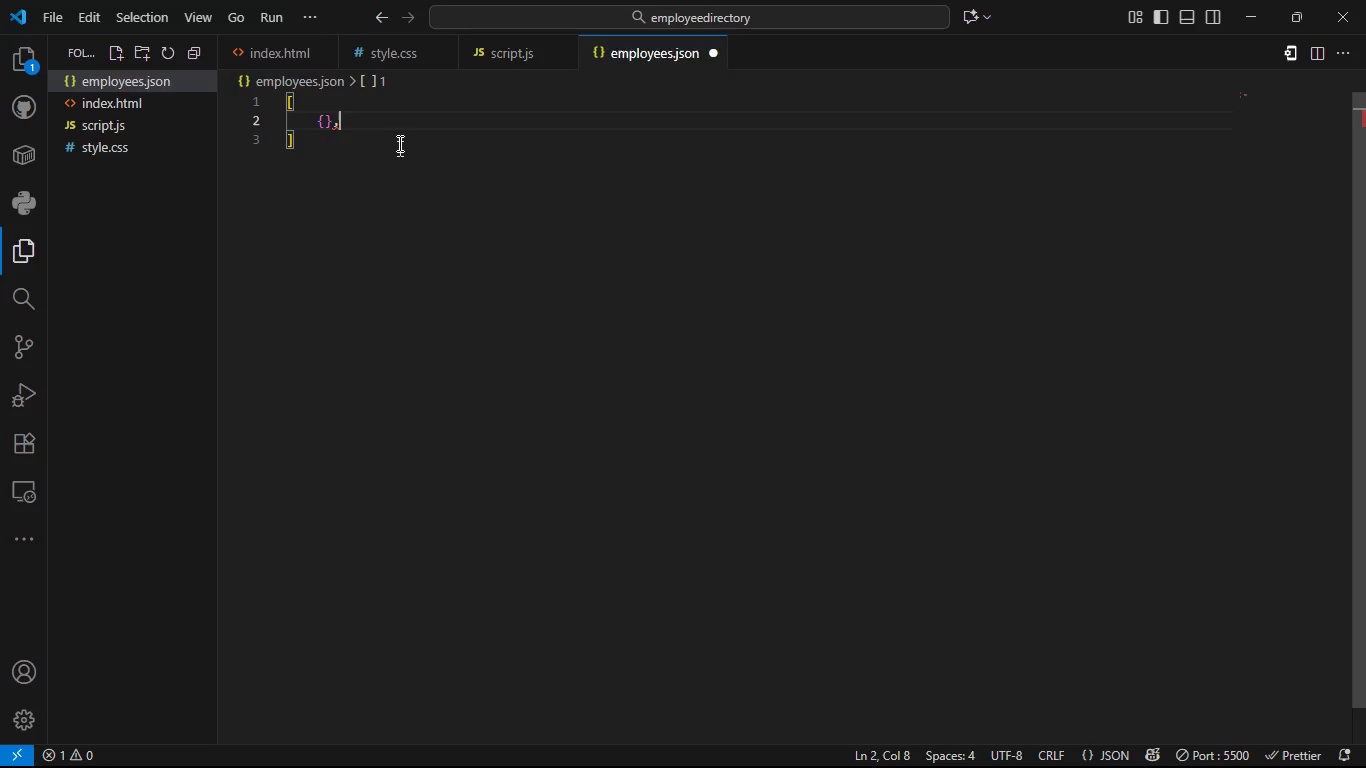 
key(Shift+BracketLeft)
 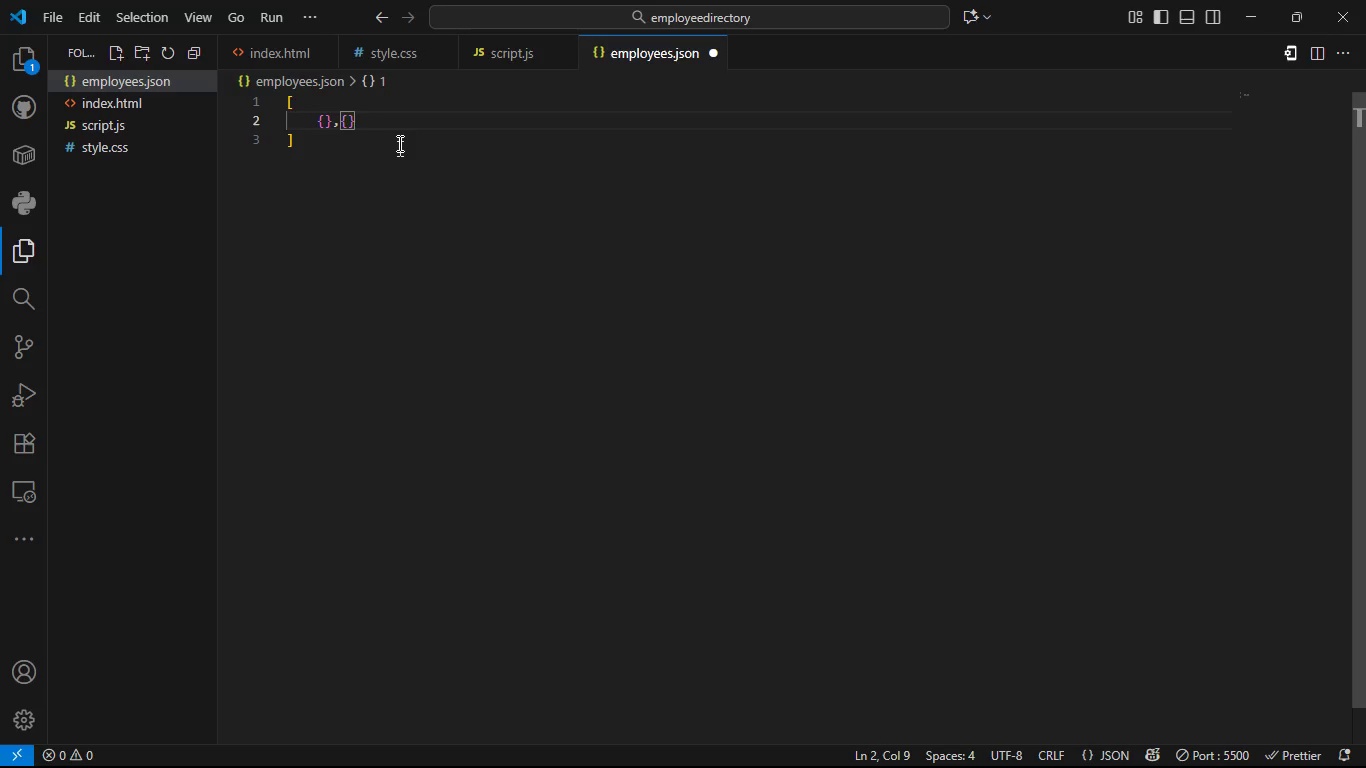 
key(ArrowLeft)
 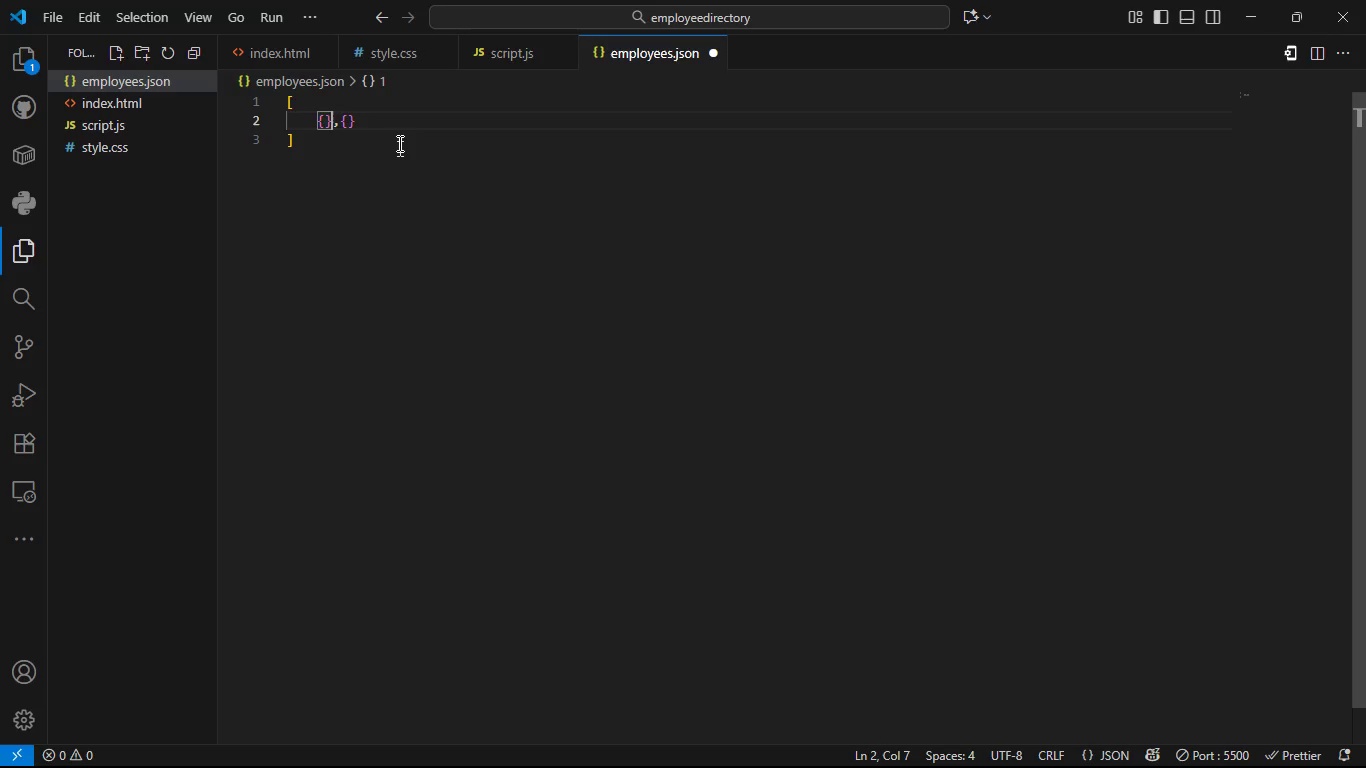 
key(ArrowLeft)
 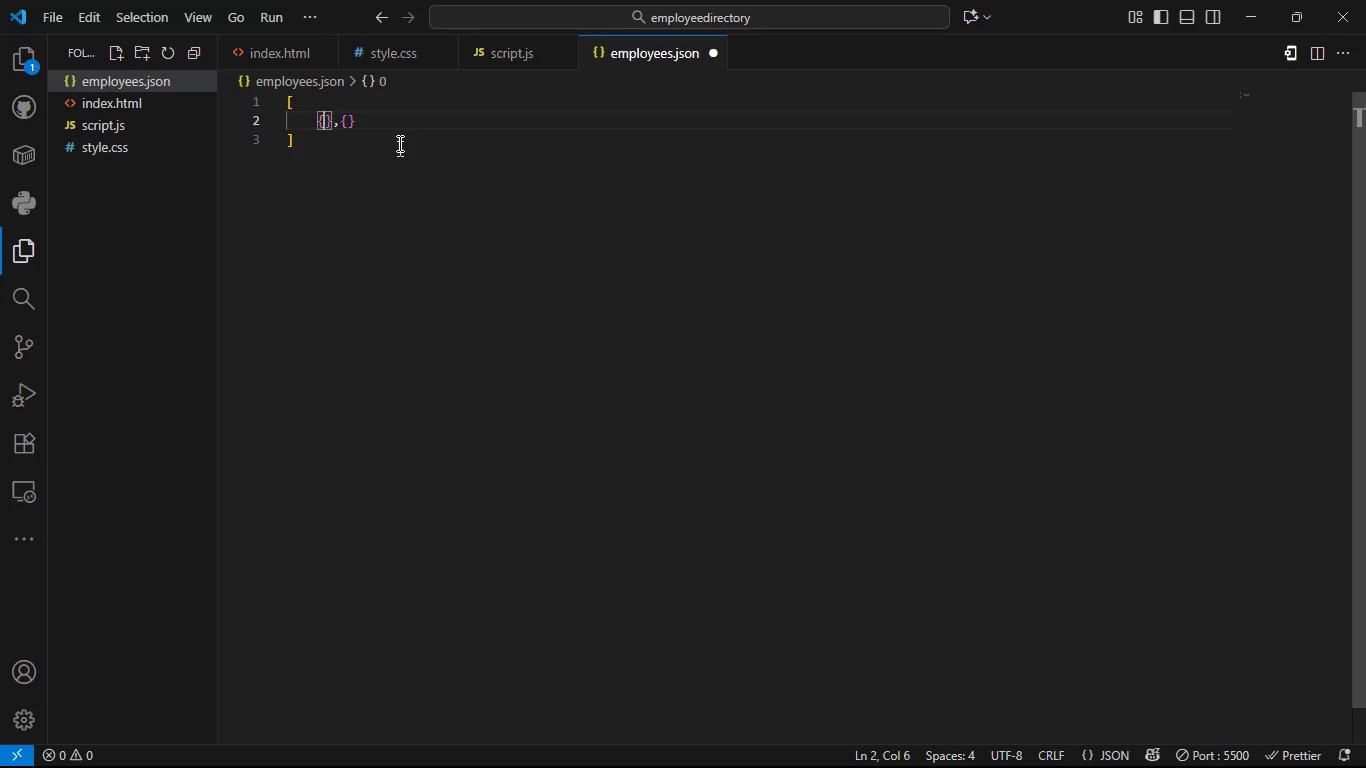 
key(ArrowLeft)
 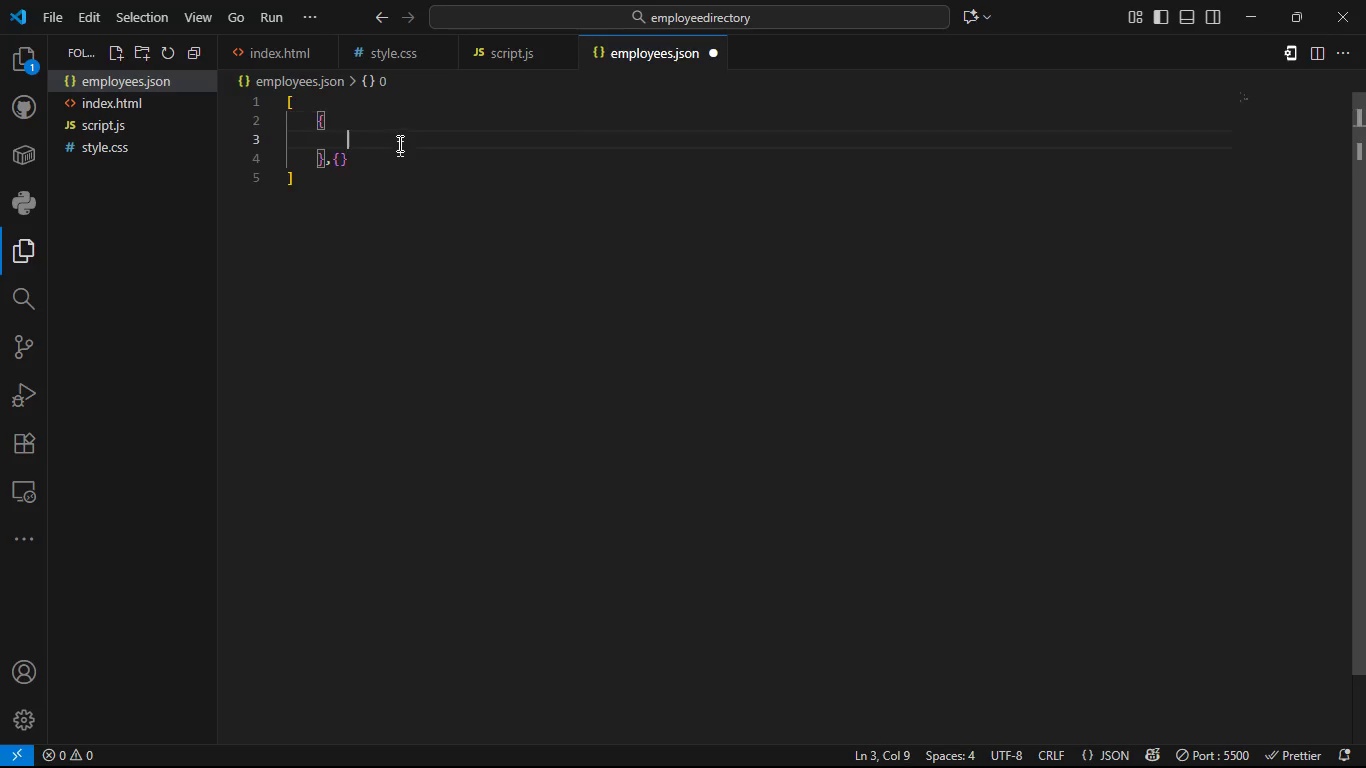 
key(Enter)
 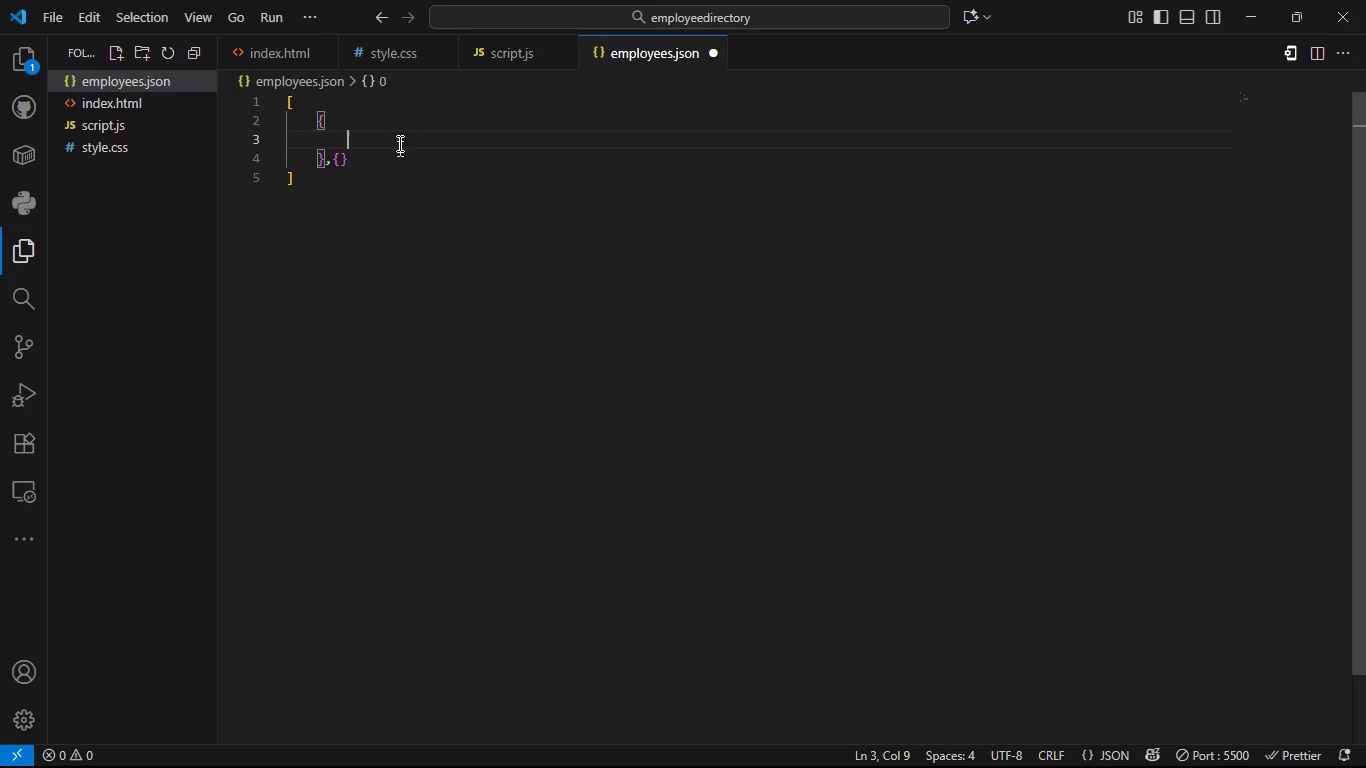 
type(id)
key(Backspace)
key(Backspace)
type('id = )
key(Backspace)
key(Backspace)
key(Backspace)
 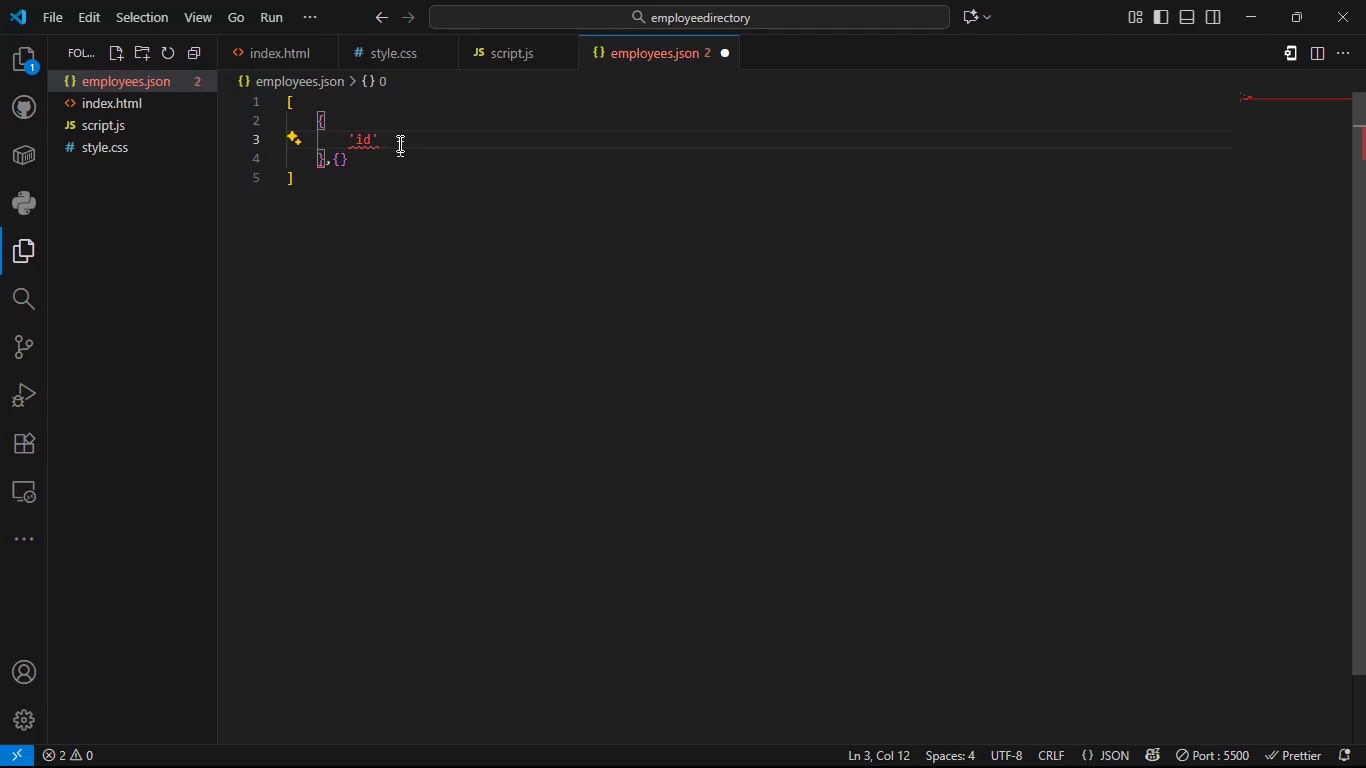 
key(ArrowRight)
 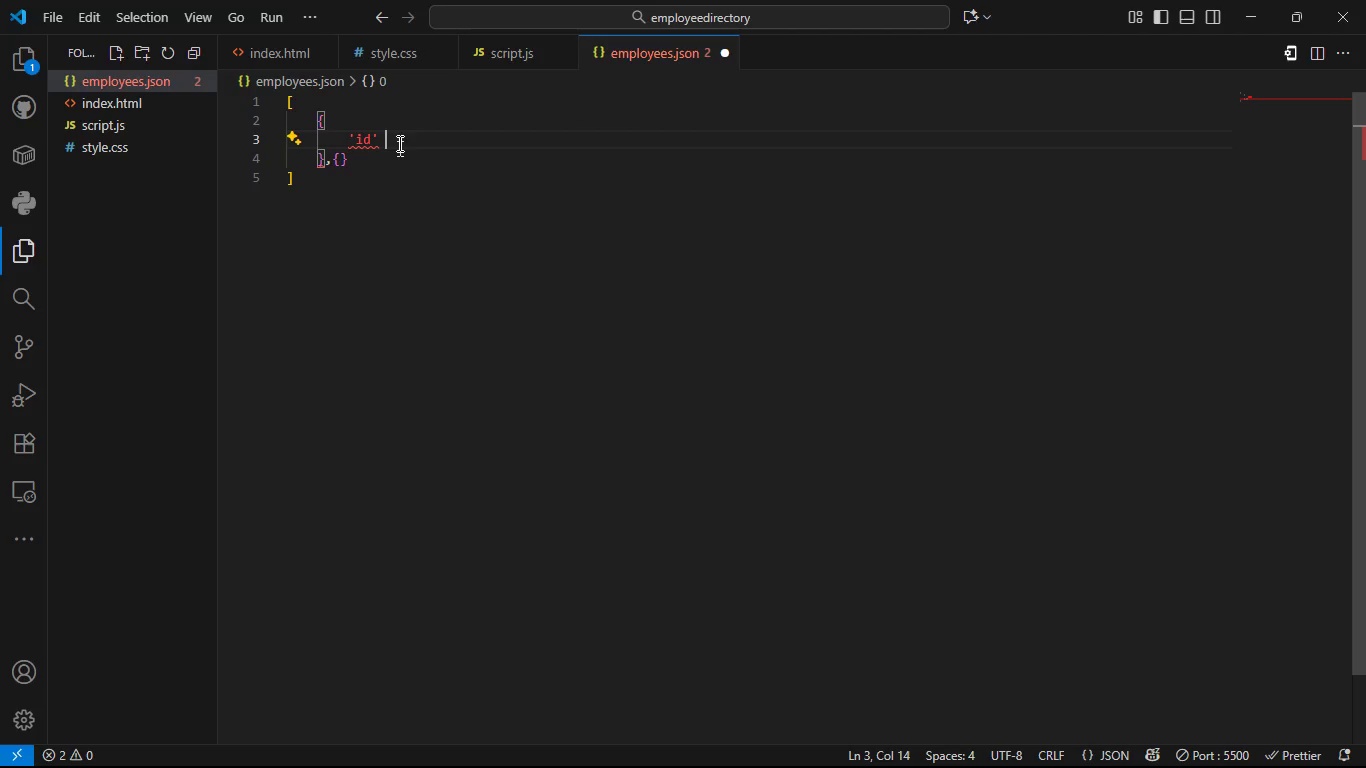 
key(Space)
 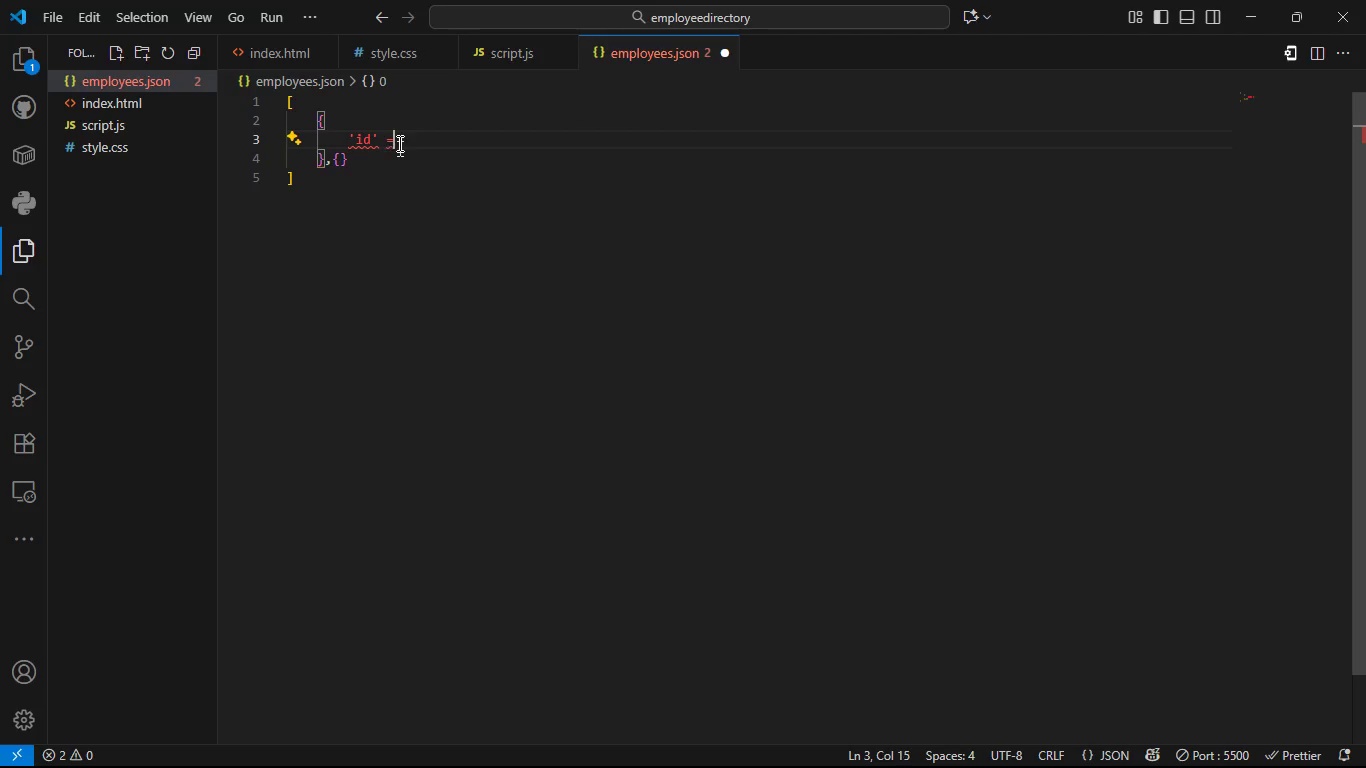 
key(Equal)
 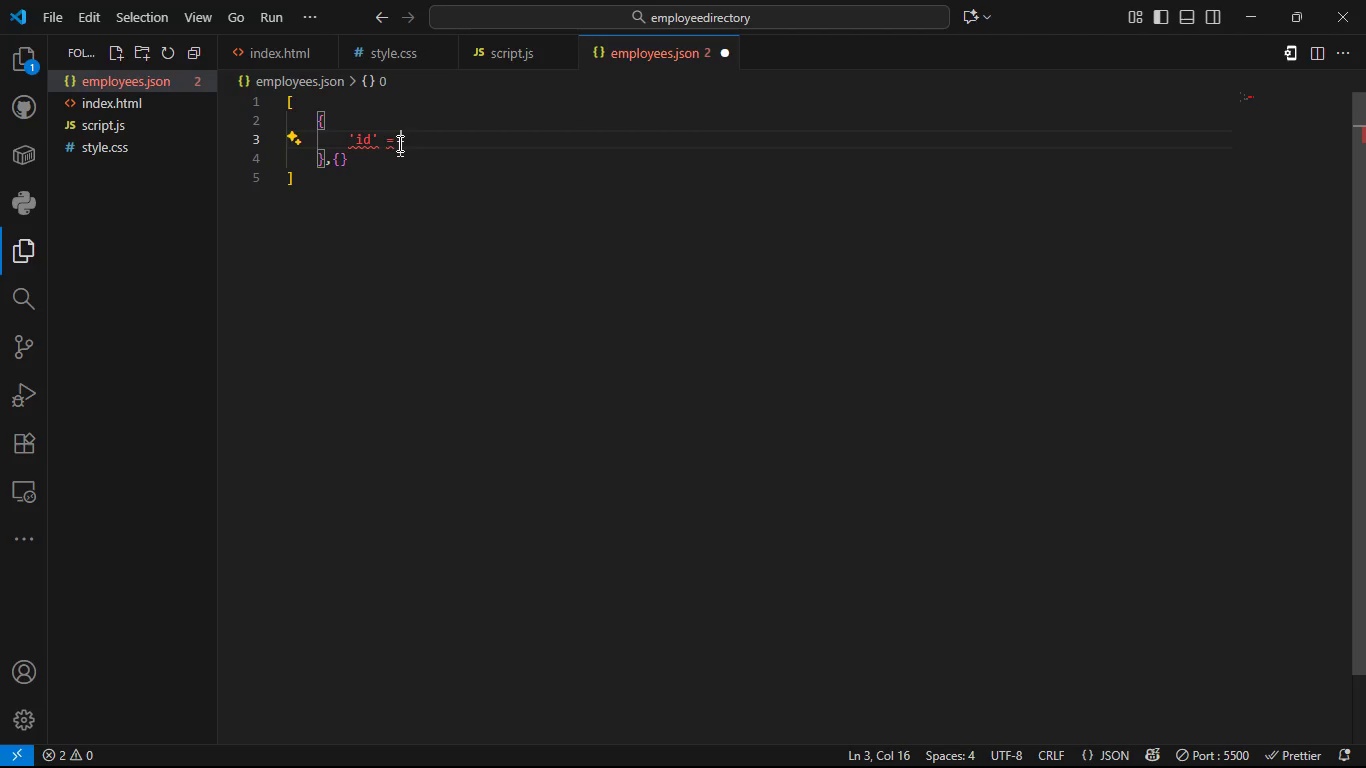 
key(Space)
 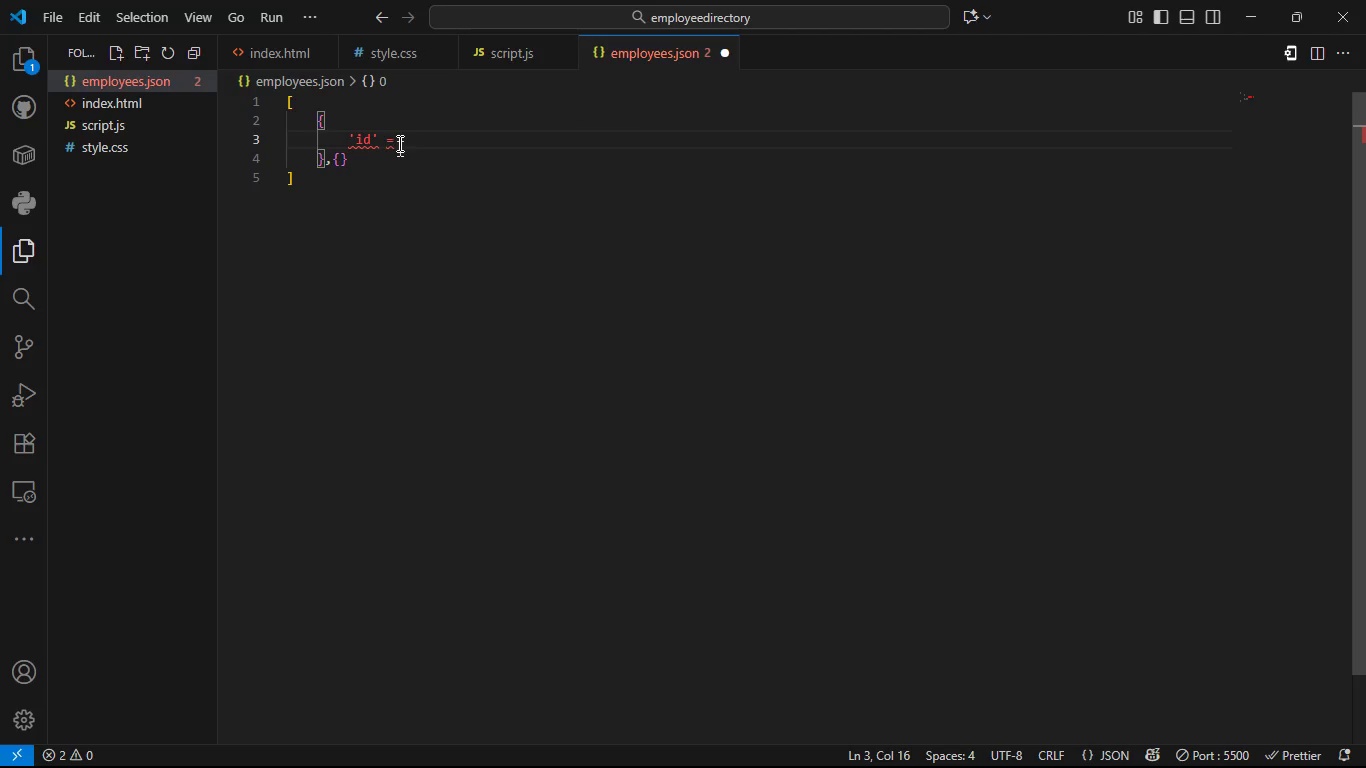 
key(Quote)
 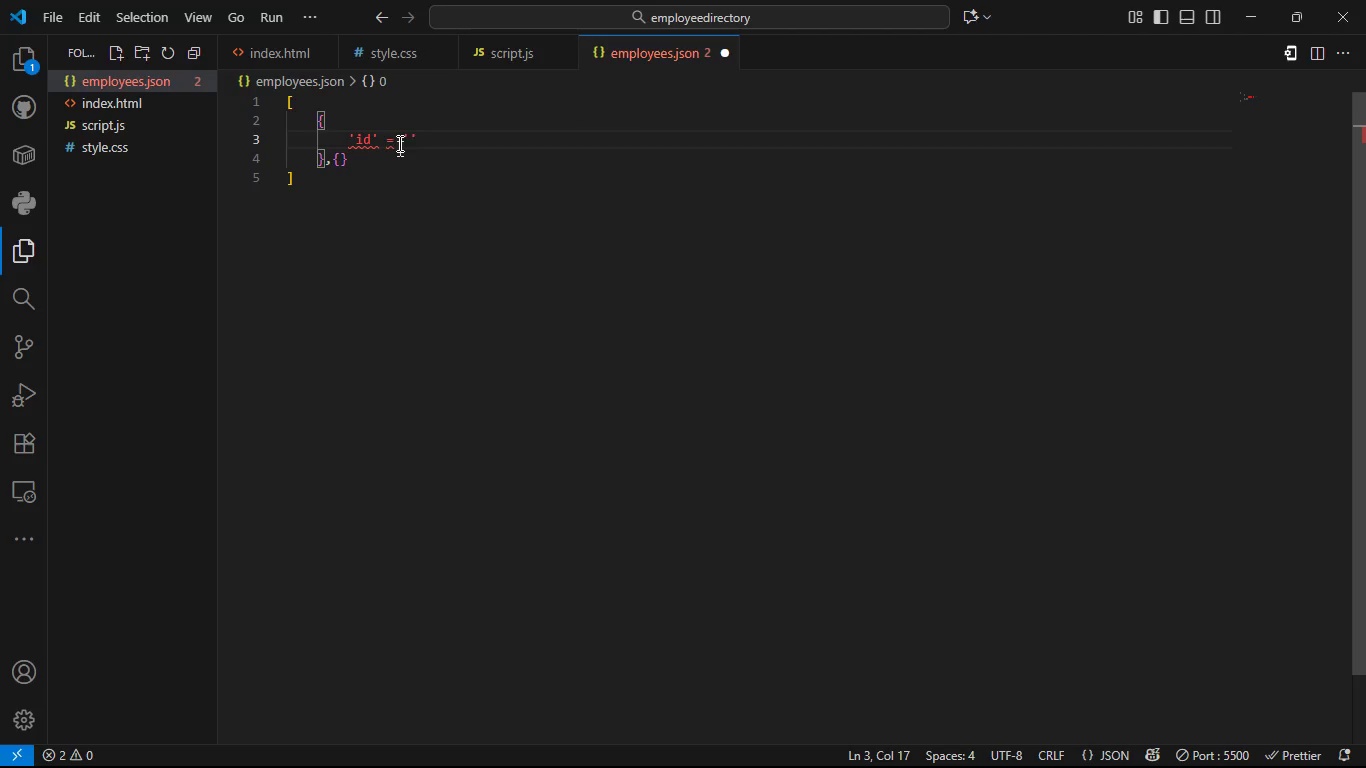 
key(Backspace)
 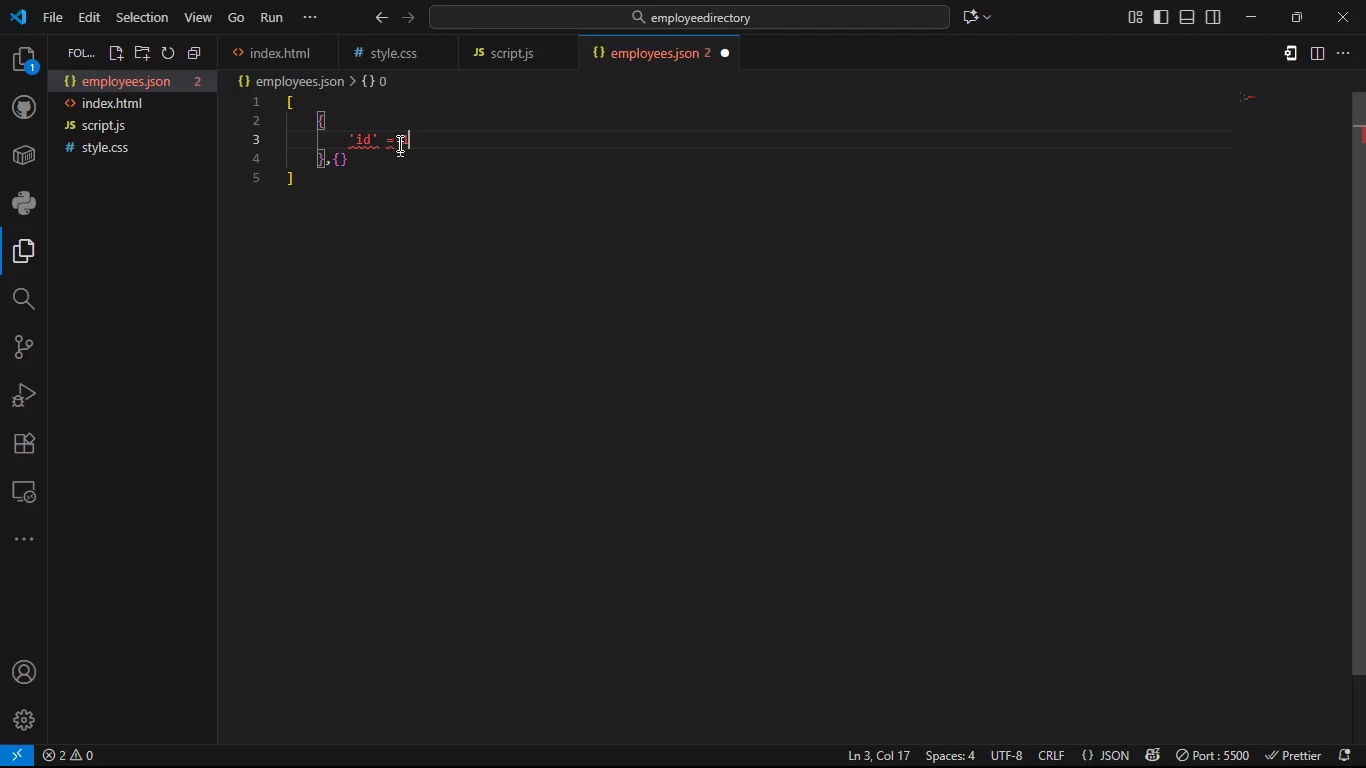 
key(1)
 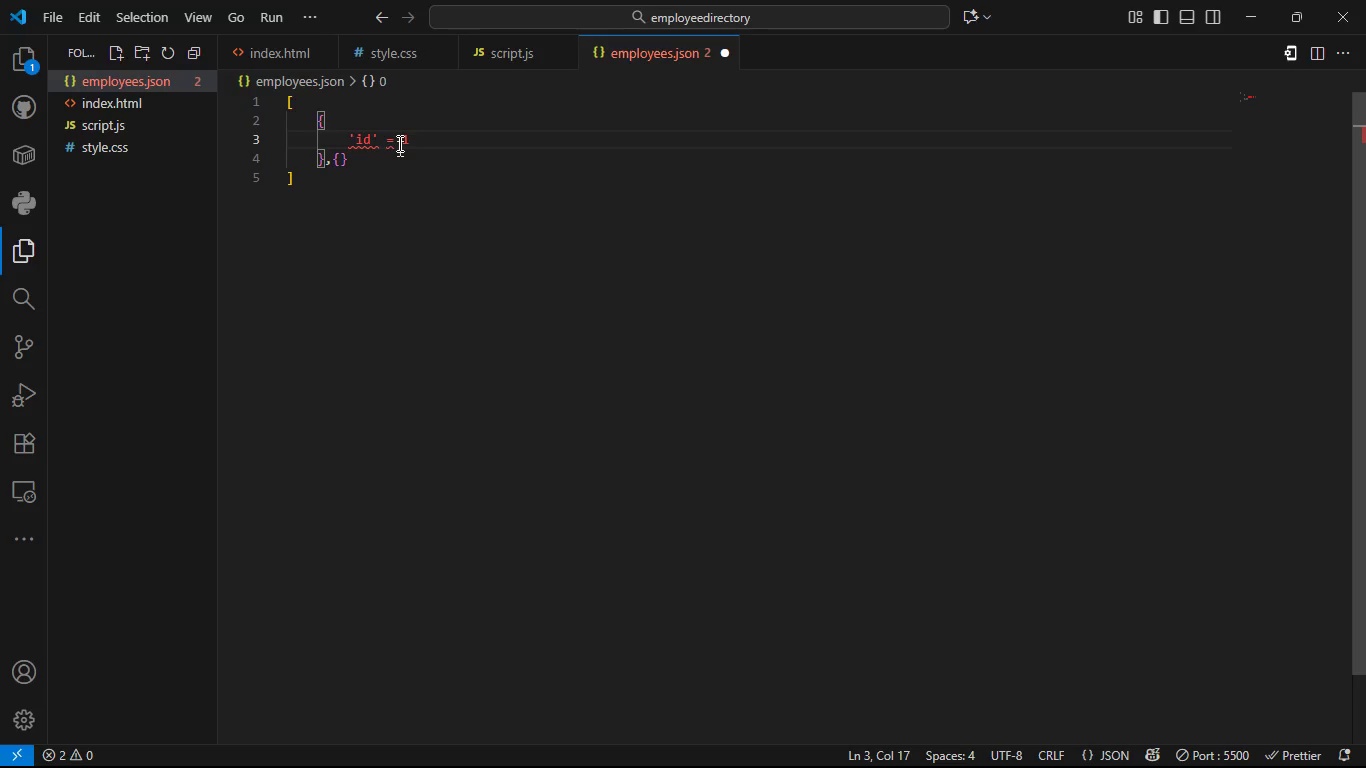 
key(Comma)
 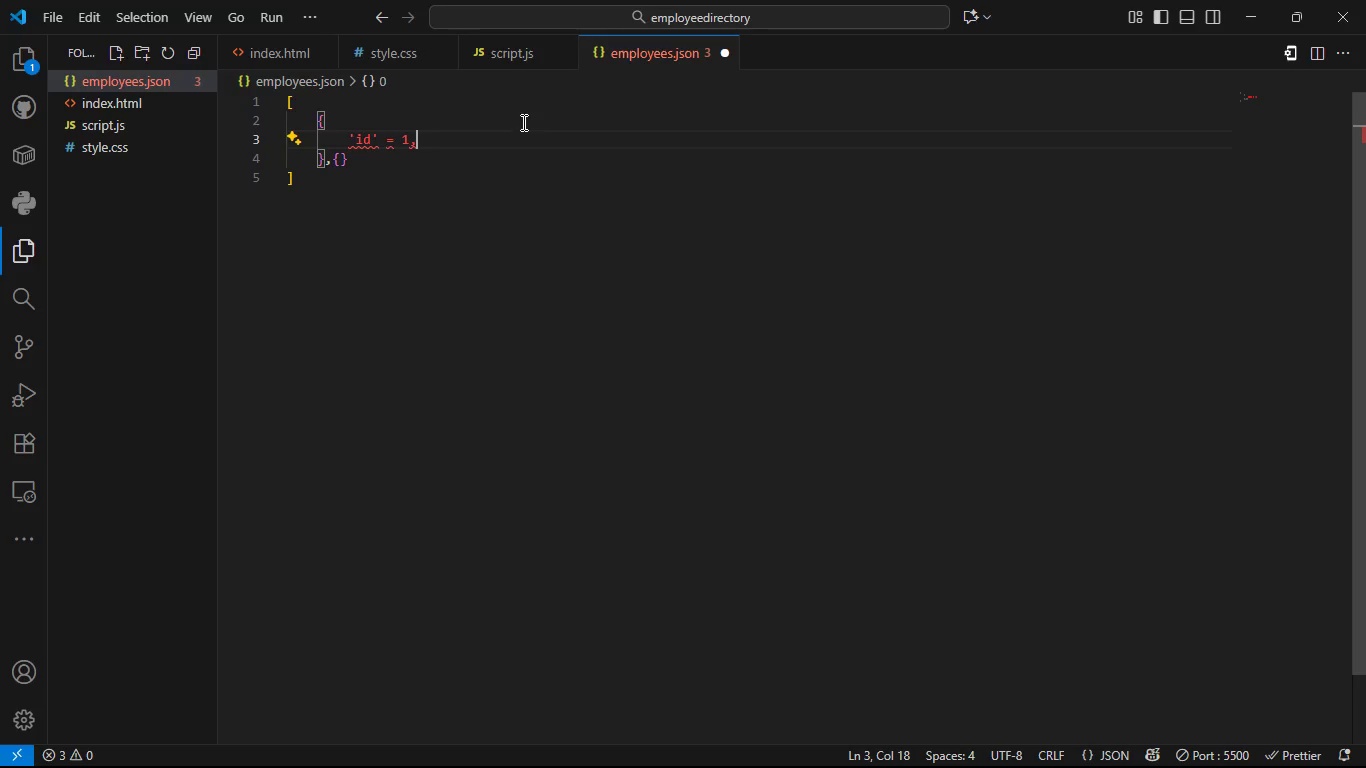 
key(Enter)
 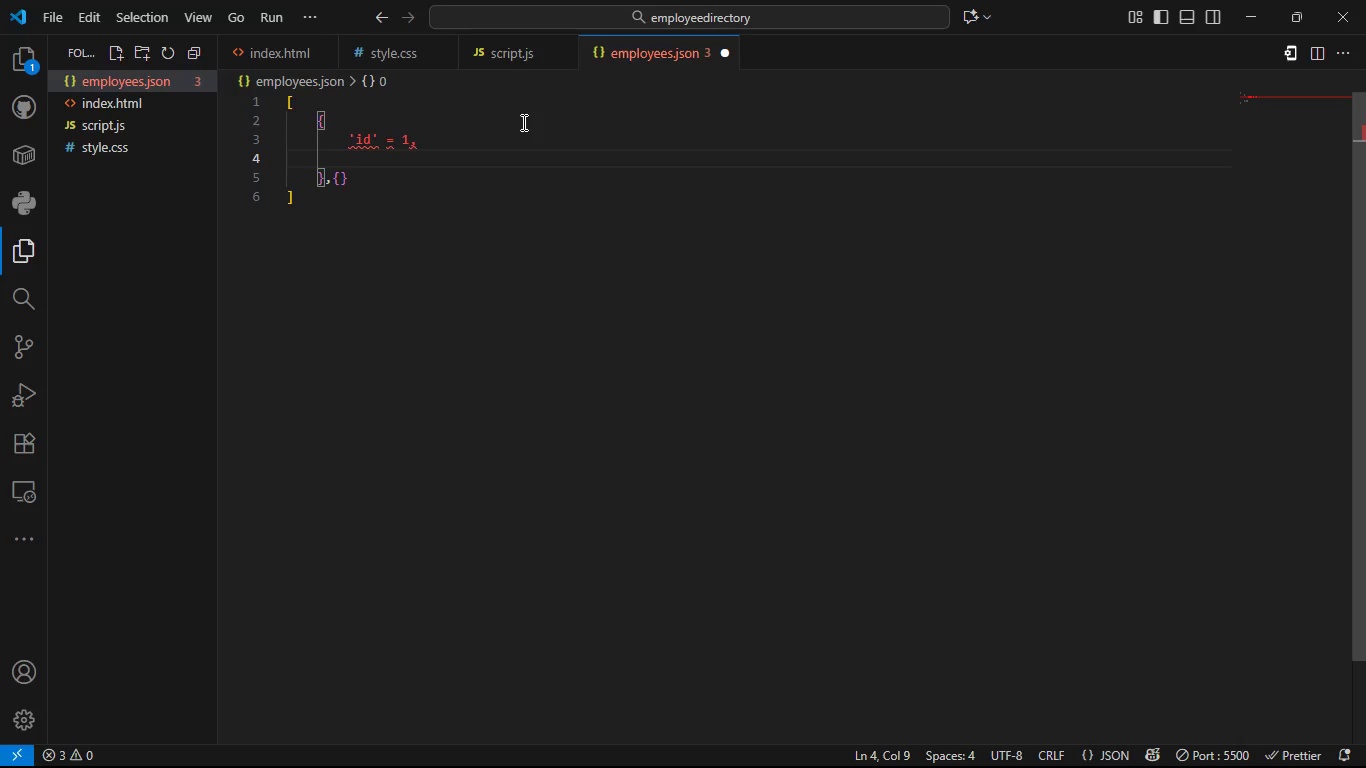 
type('name)
 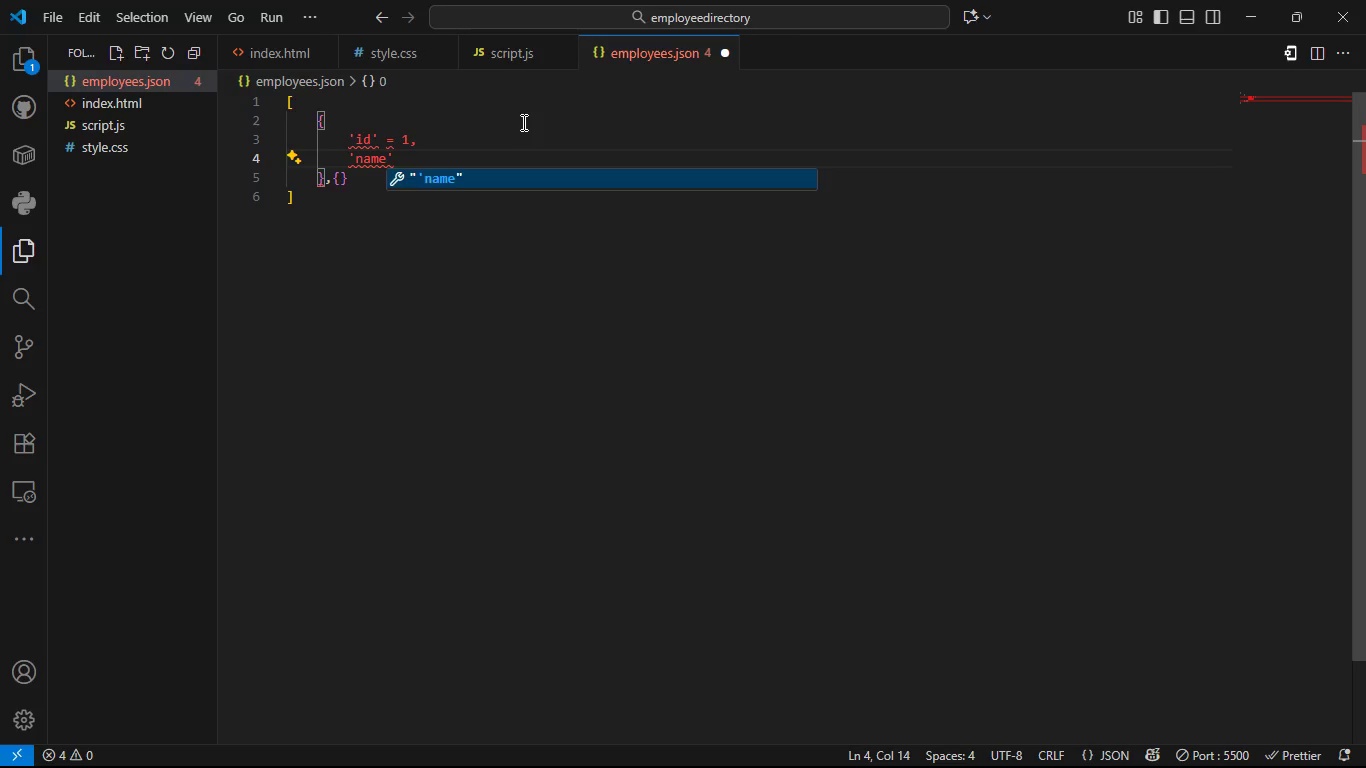 
key(ArrowRight)
 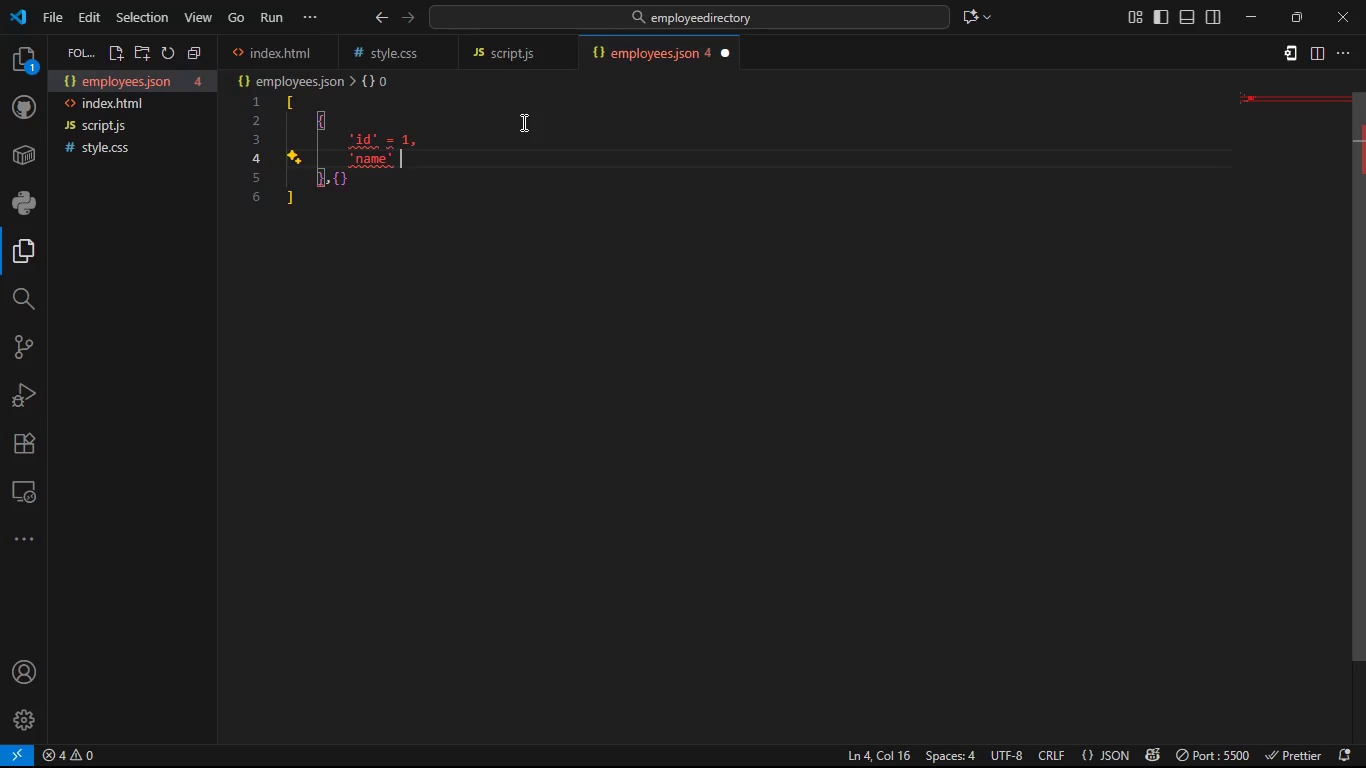 
key(Space)
 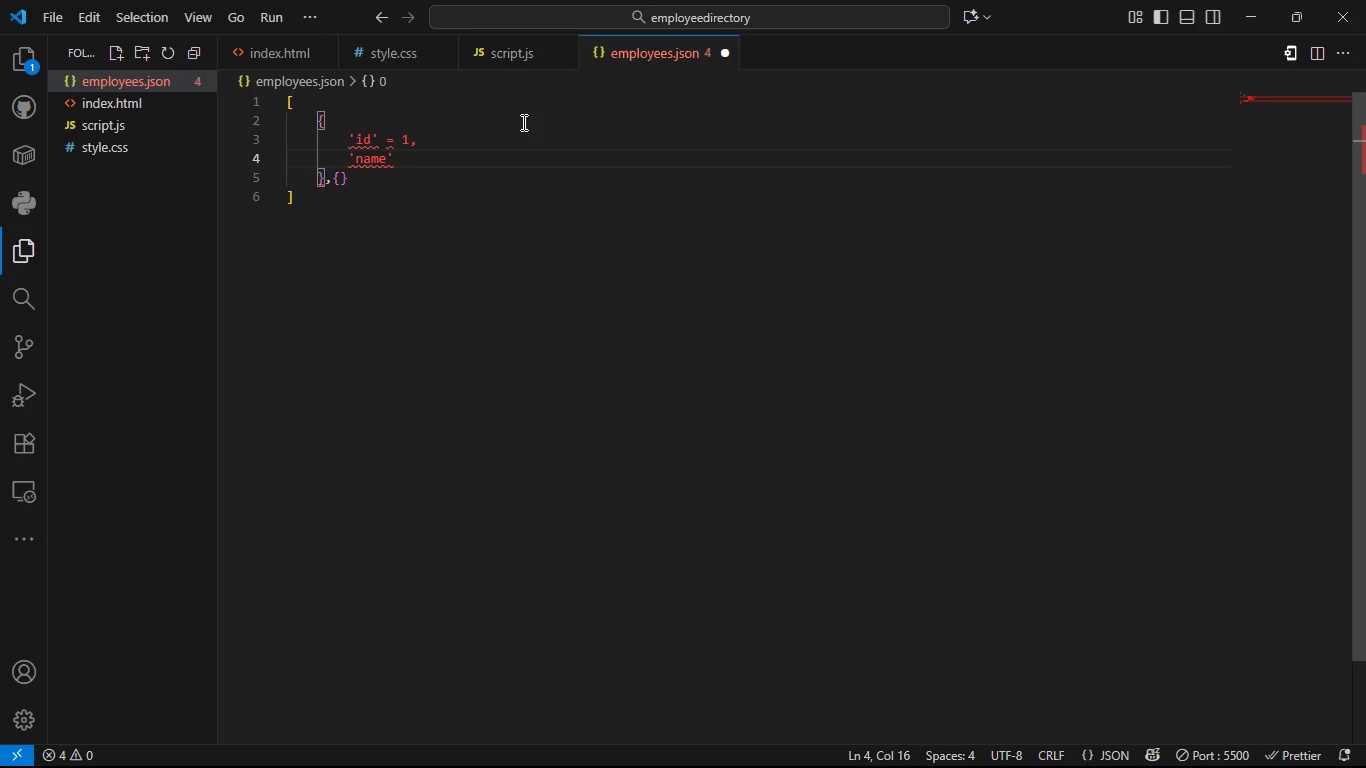 
key(Equal)
 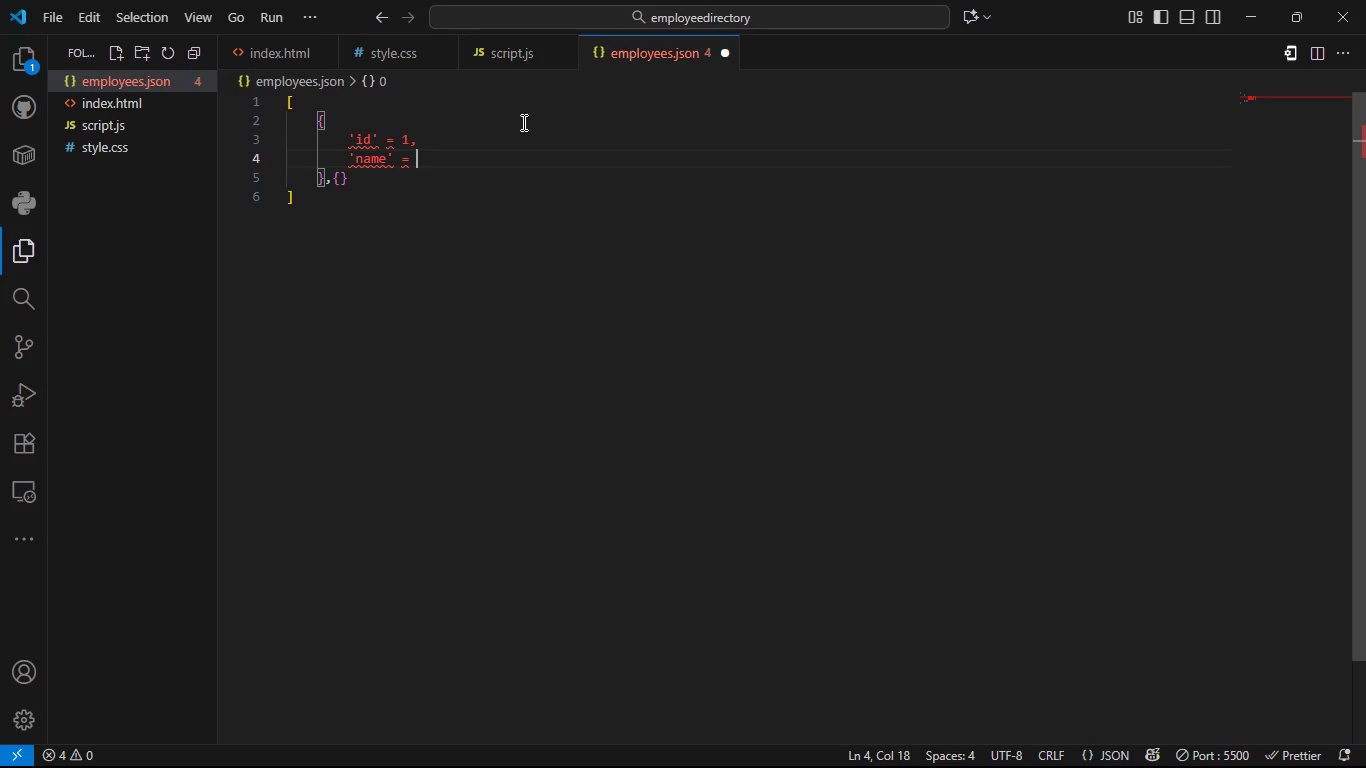 
key(Space)
 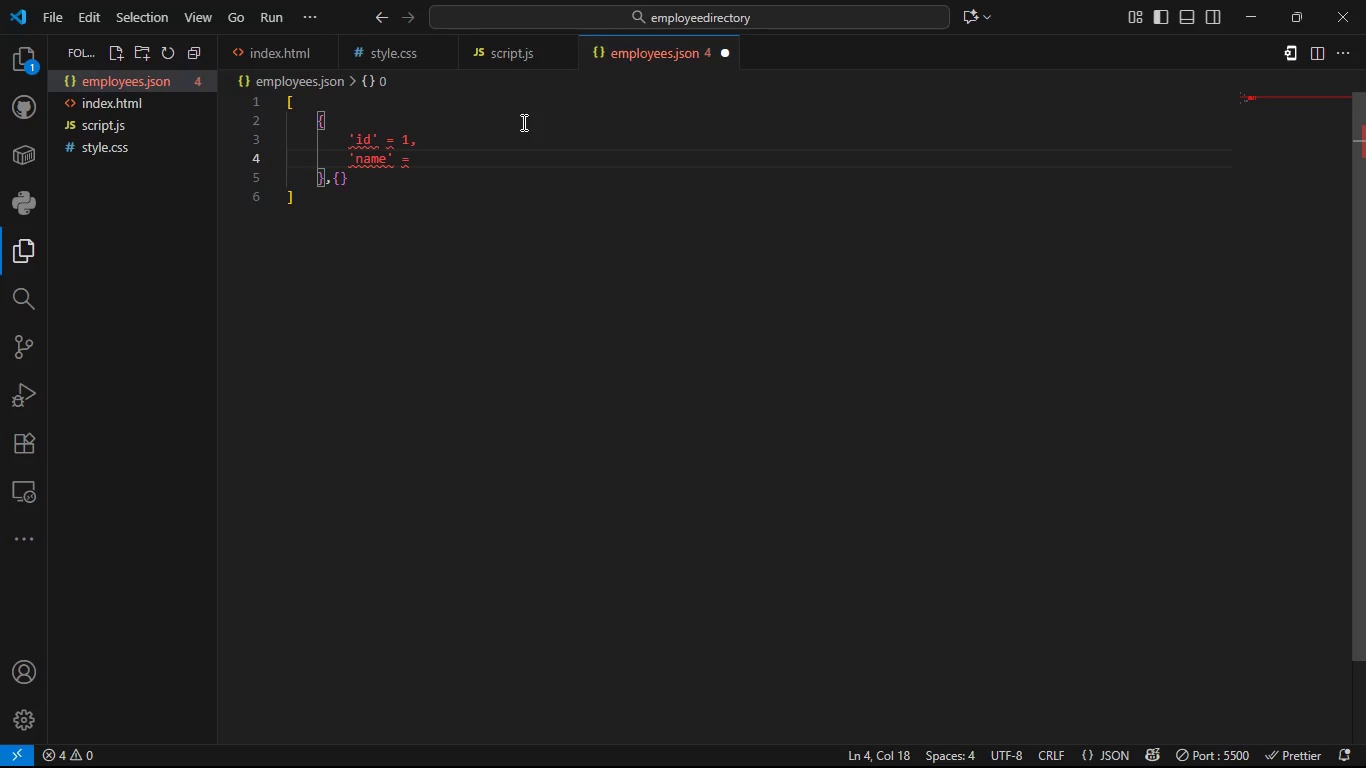 
key(Quote)
 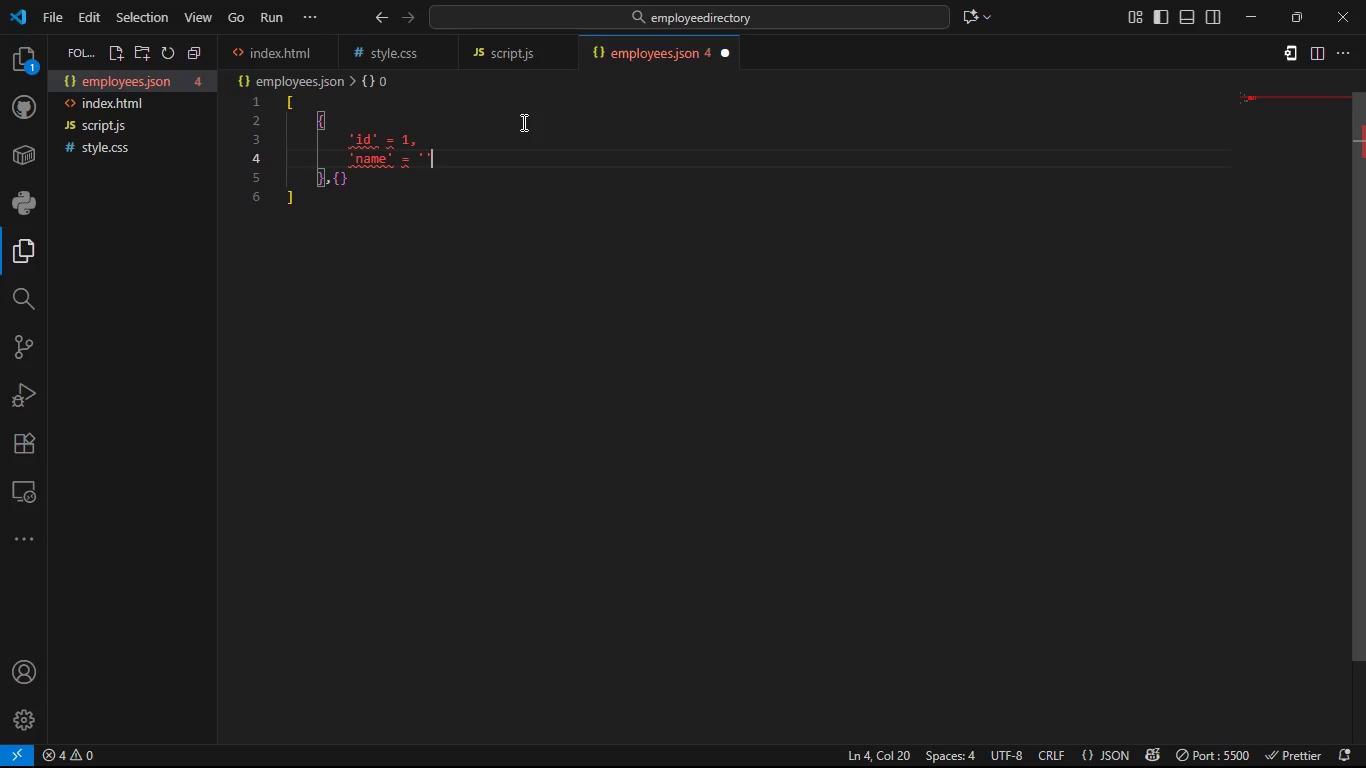 
key(Quote)
 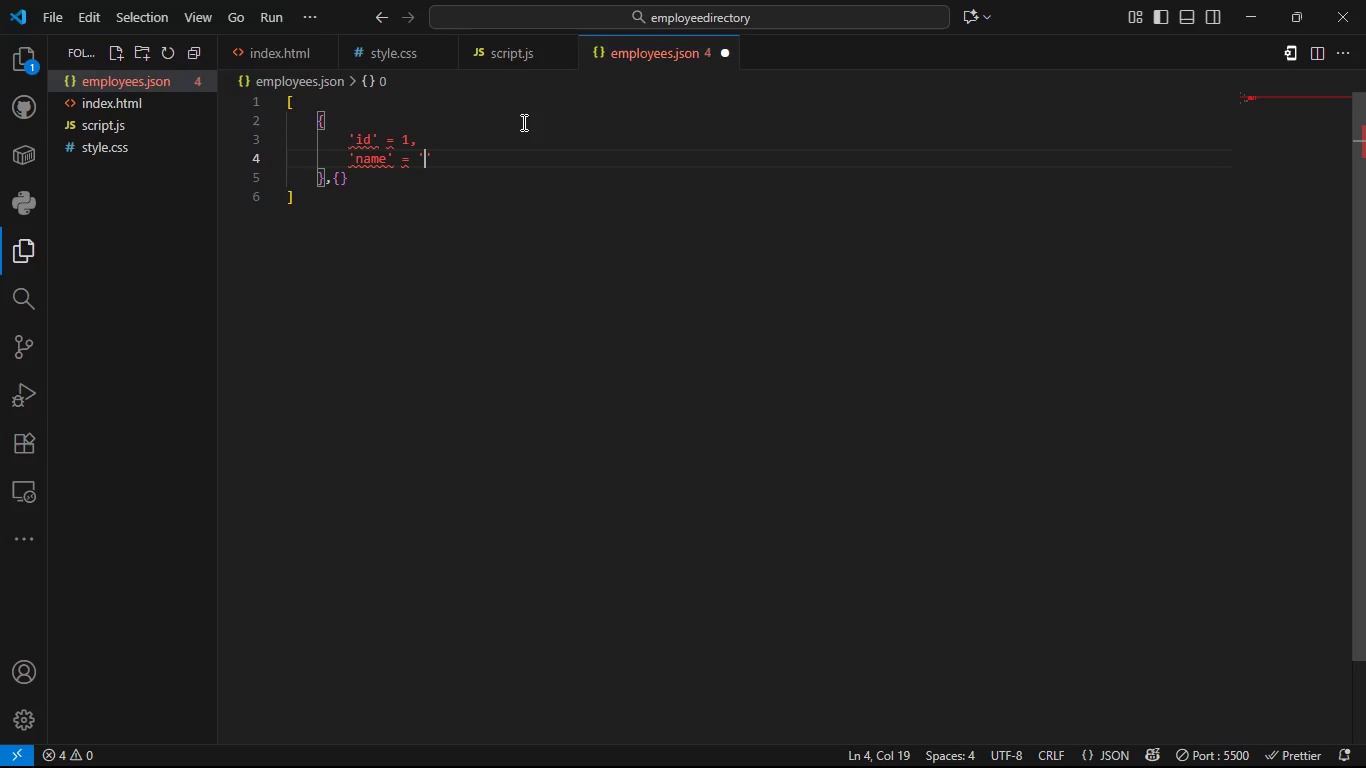 
key(ArrowLeft)
 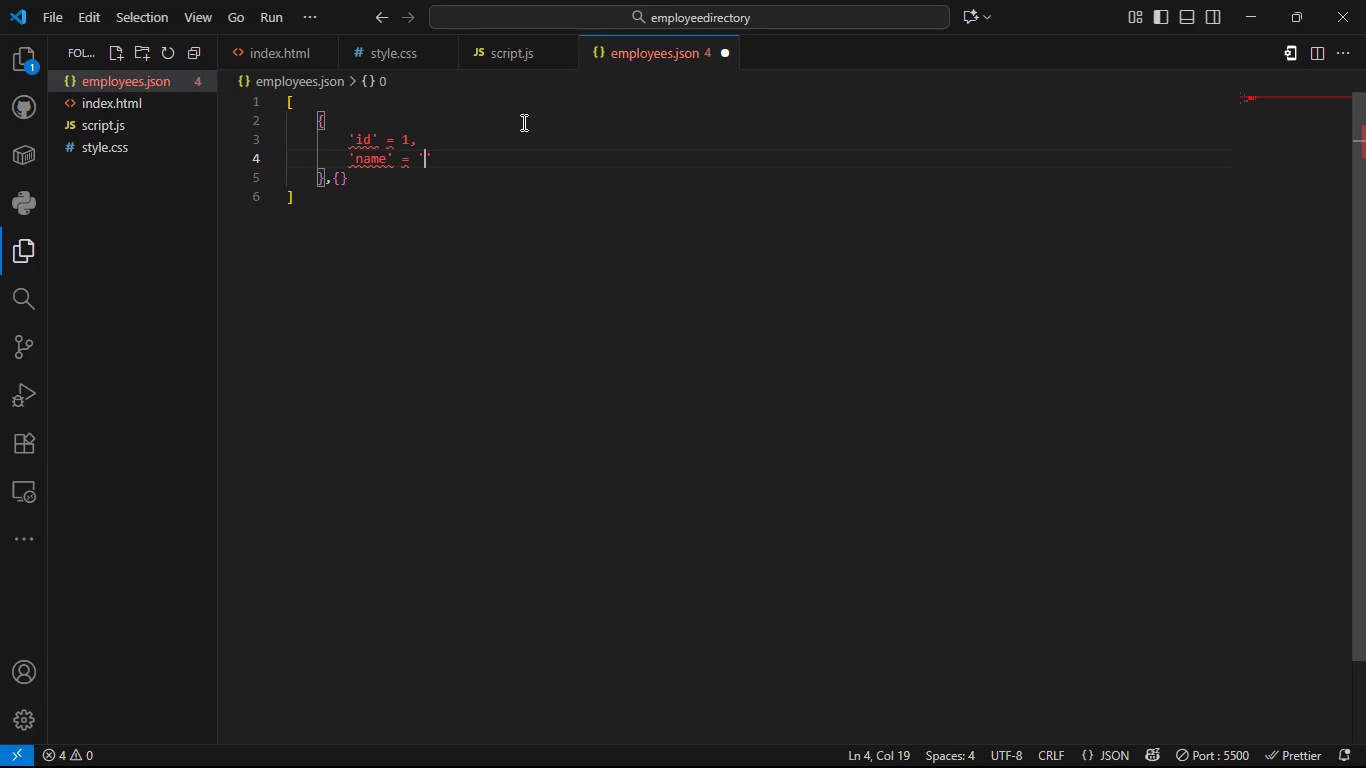 
type(Josept Isbina)
 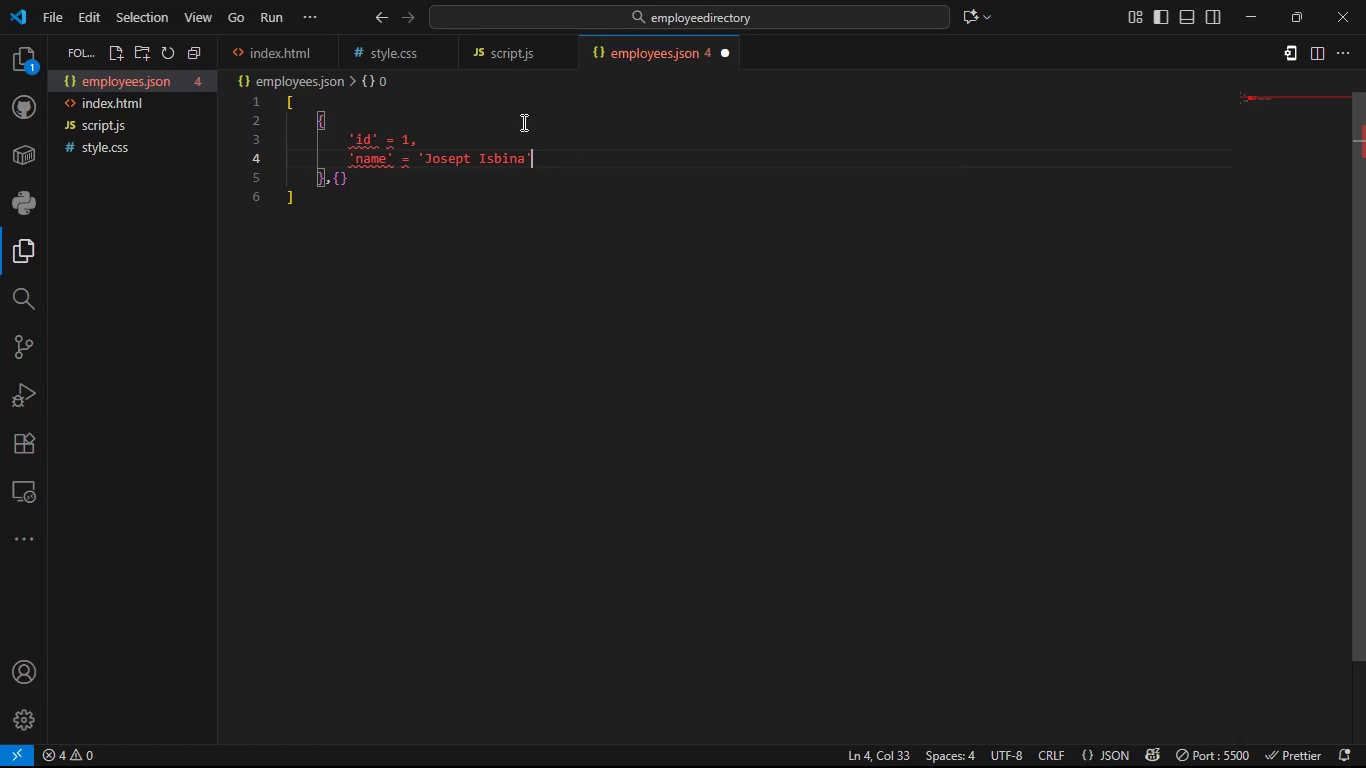 
 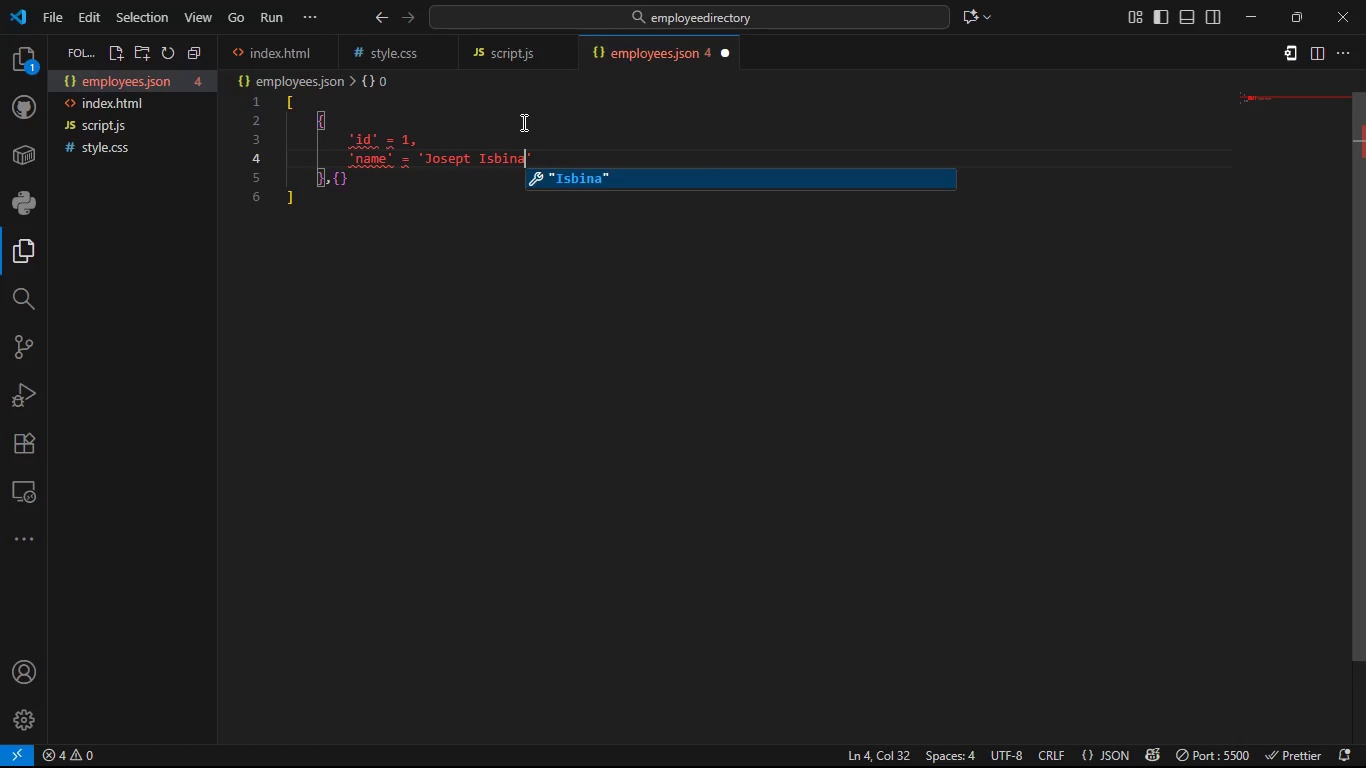 
key(ArrowRight)
 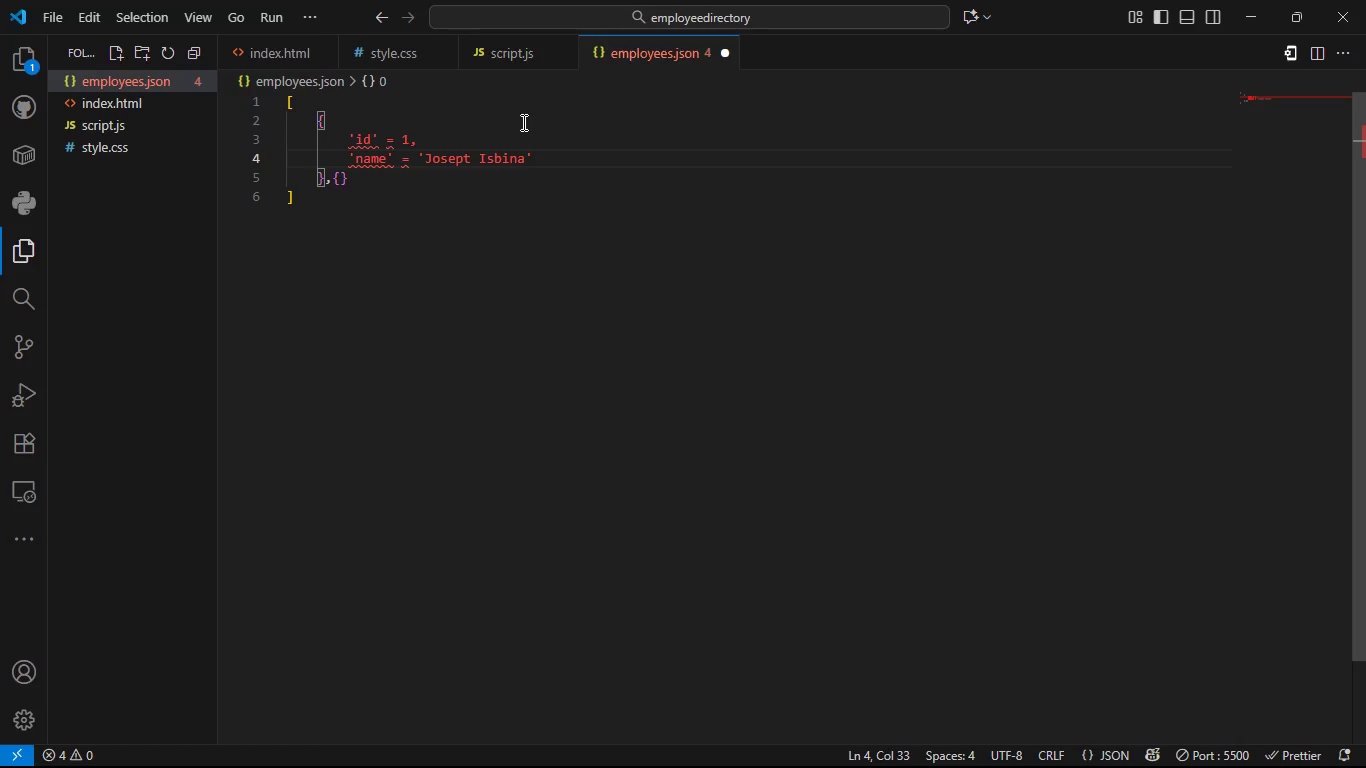 
key(Comma)
 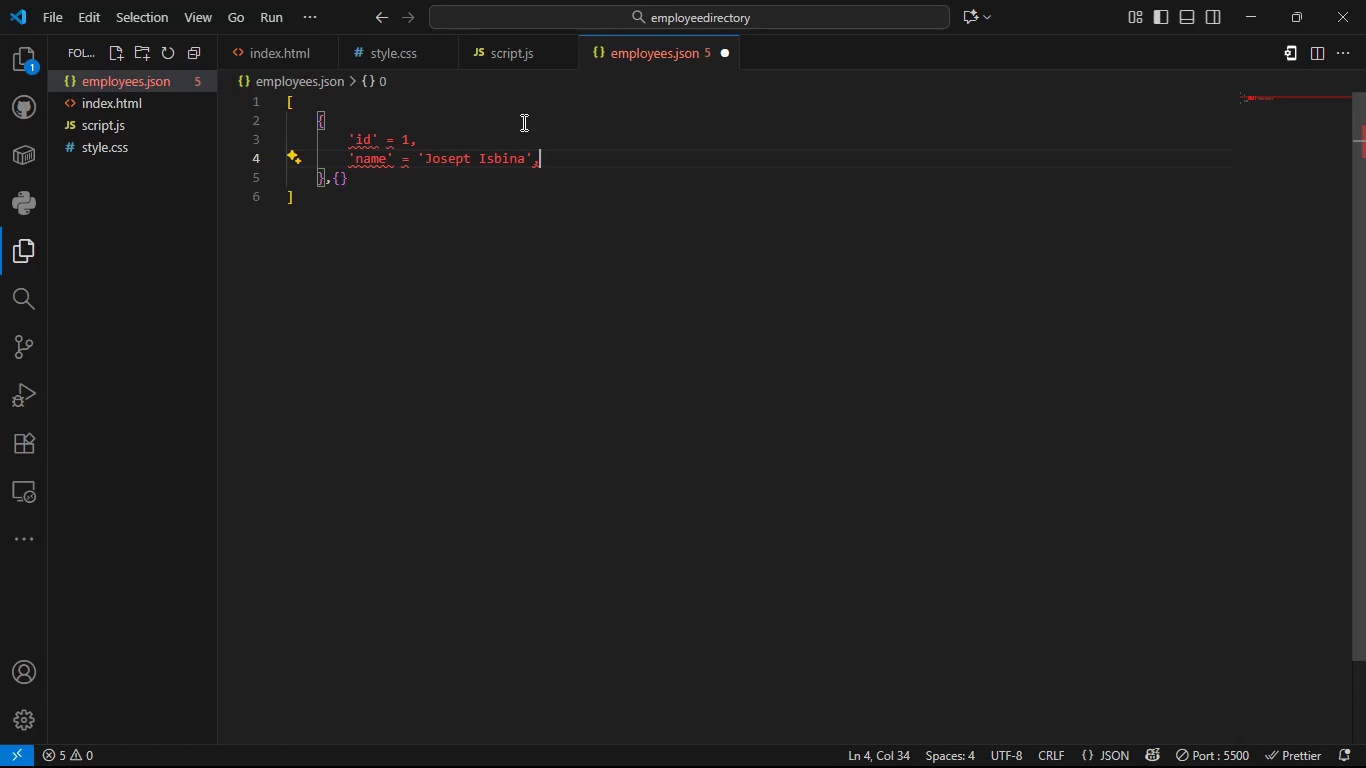 
key(Enter)
 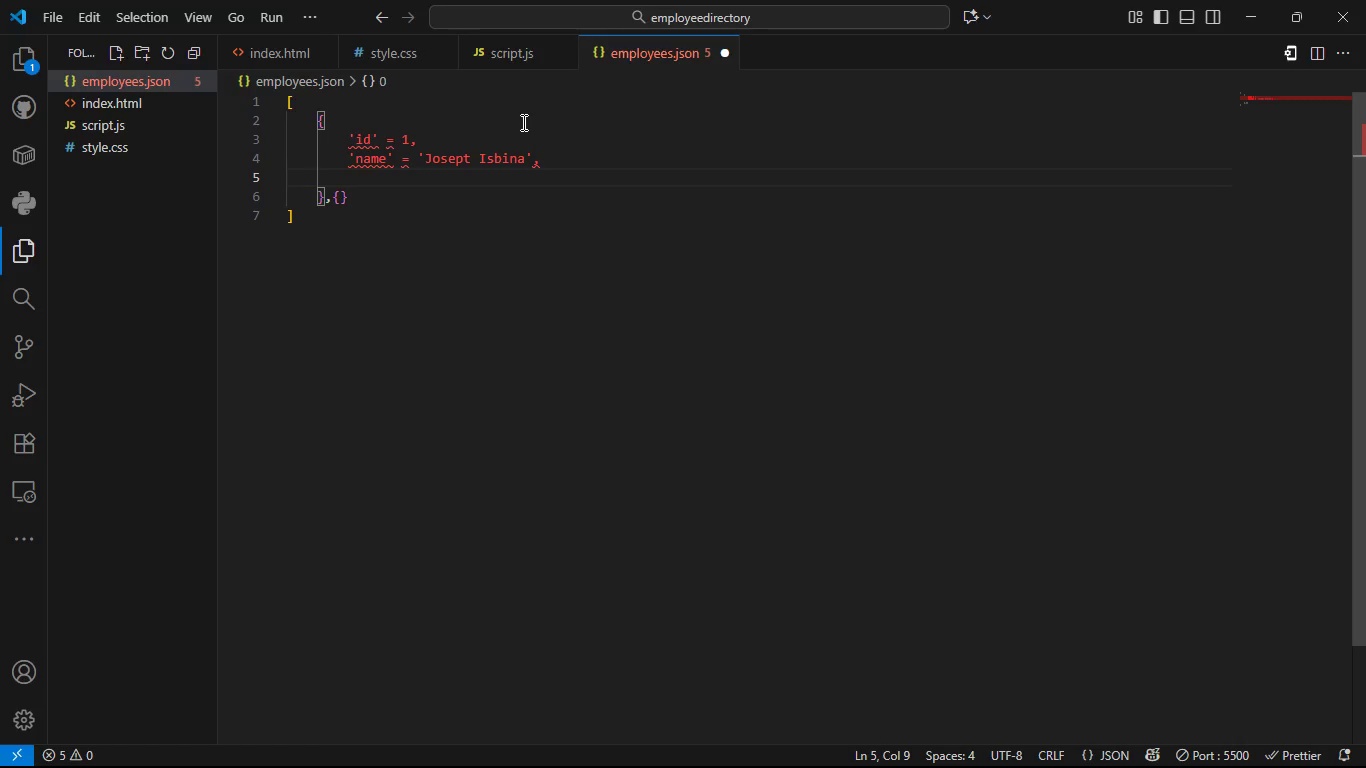 
type(pos)
key(Backspace)
key(Backspace)
key(Backspace)
type('position)
 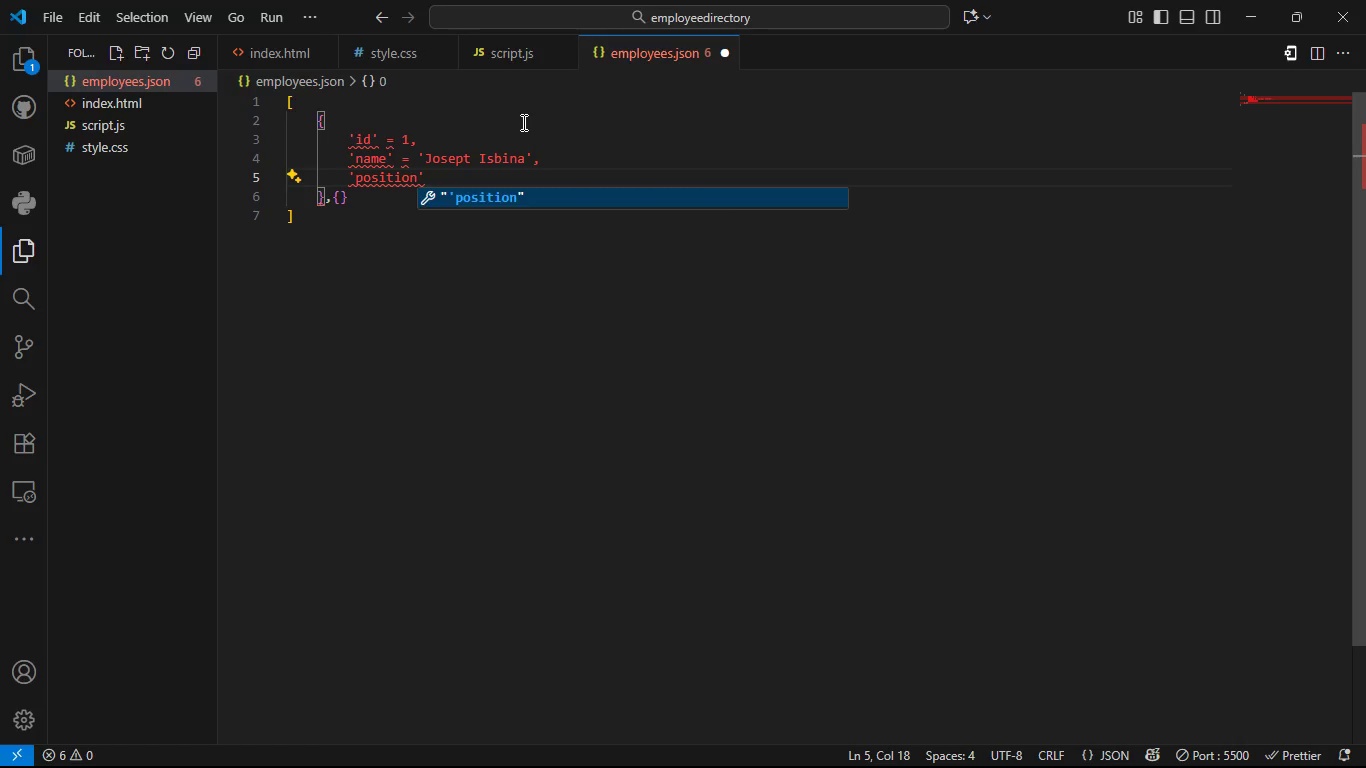 
key(ArrowRight)
 